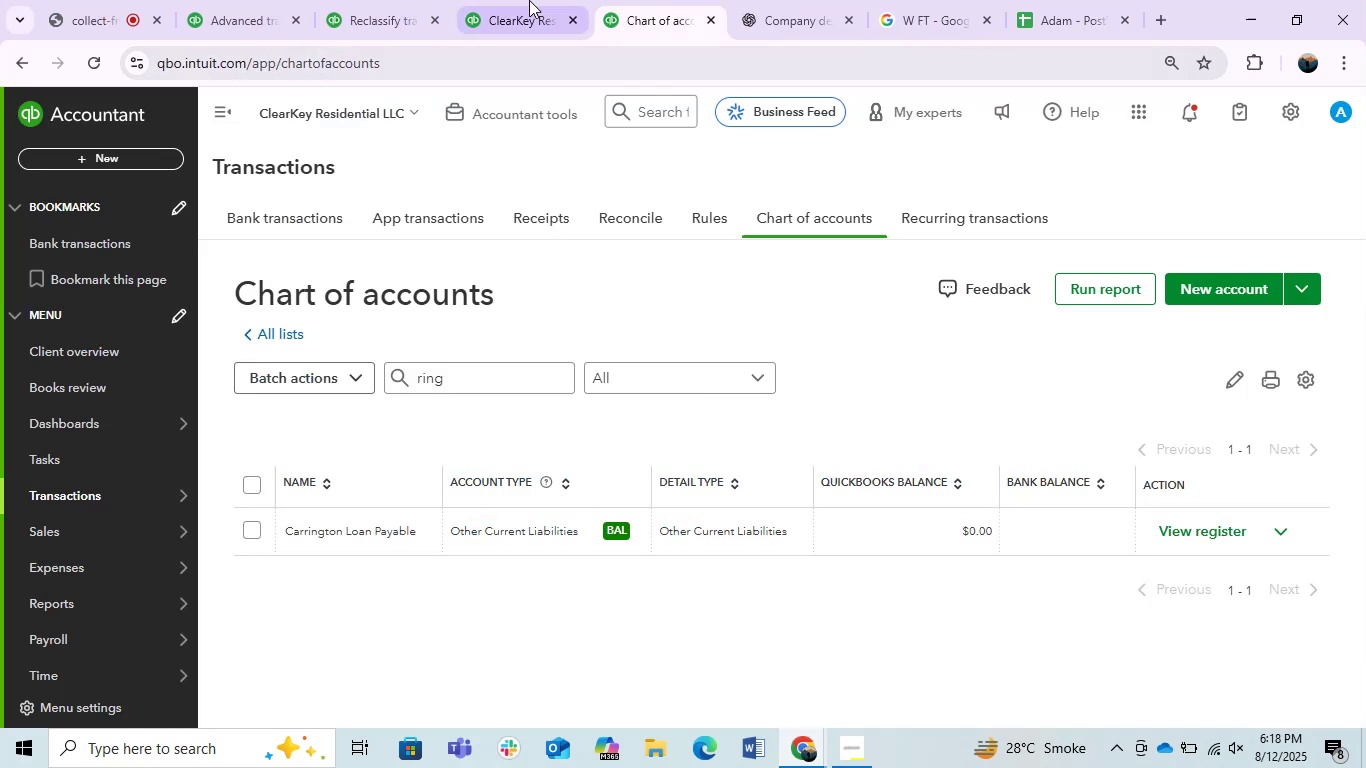 
left_click([525, 0])
 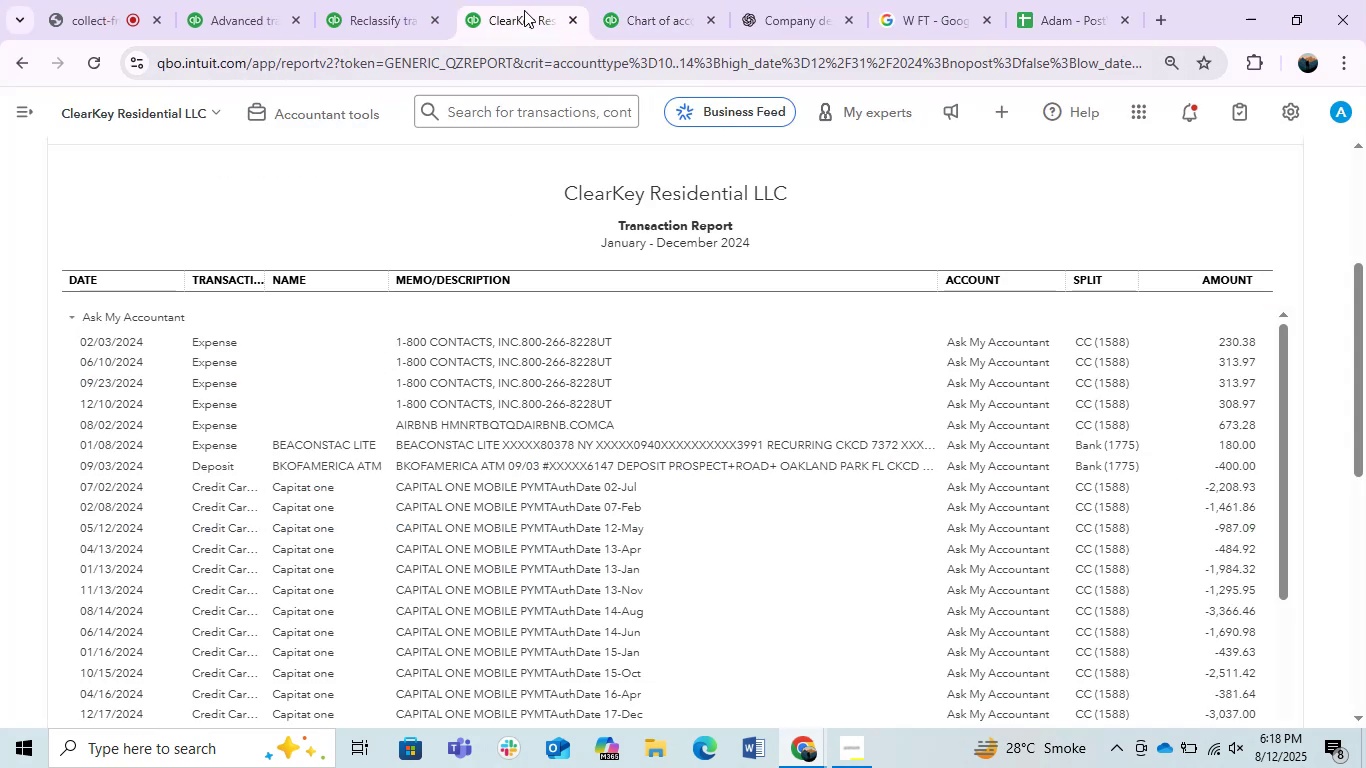 
wait(5.41)
 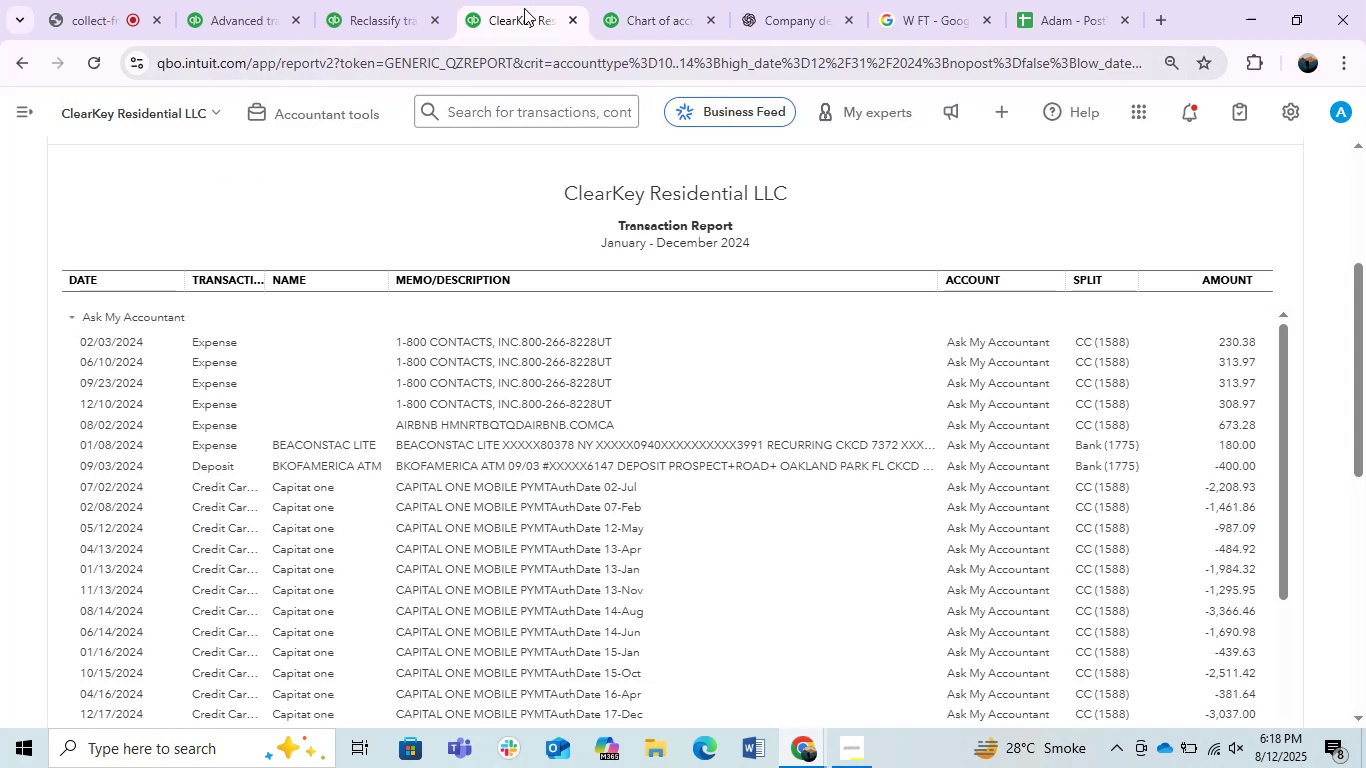 
left_click([400, 3])
 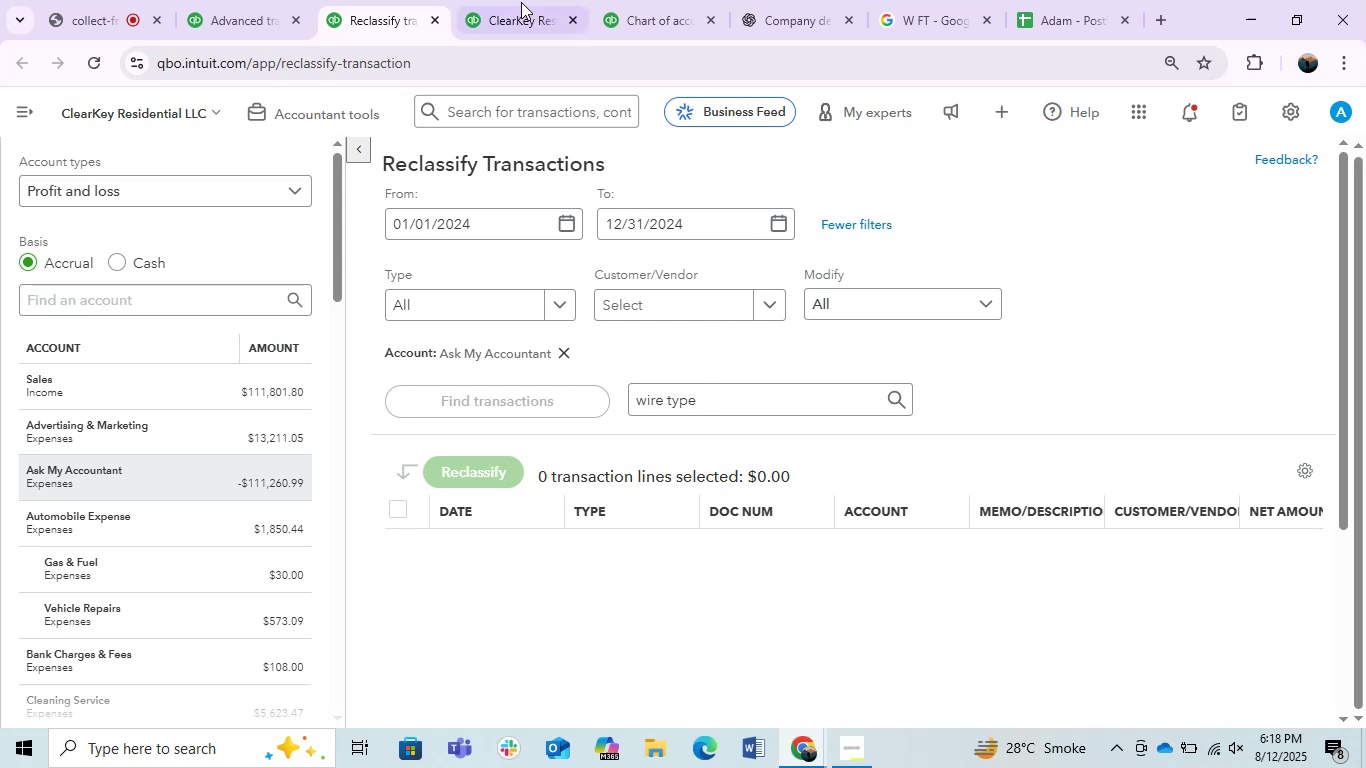 
left_click([530, 2])
 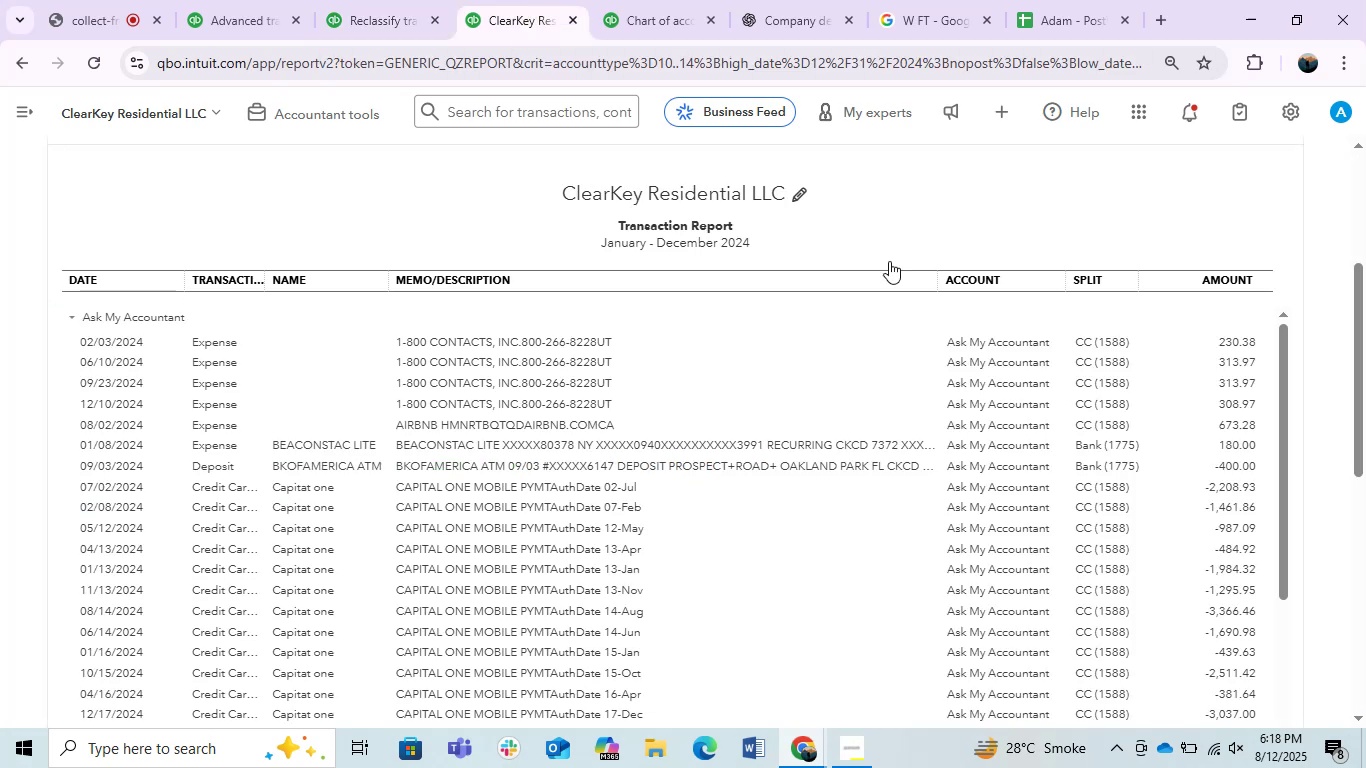 
scroll: coordinate [937, 276], scroll_direction: up, amount: 3.0
 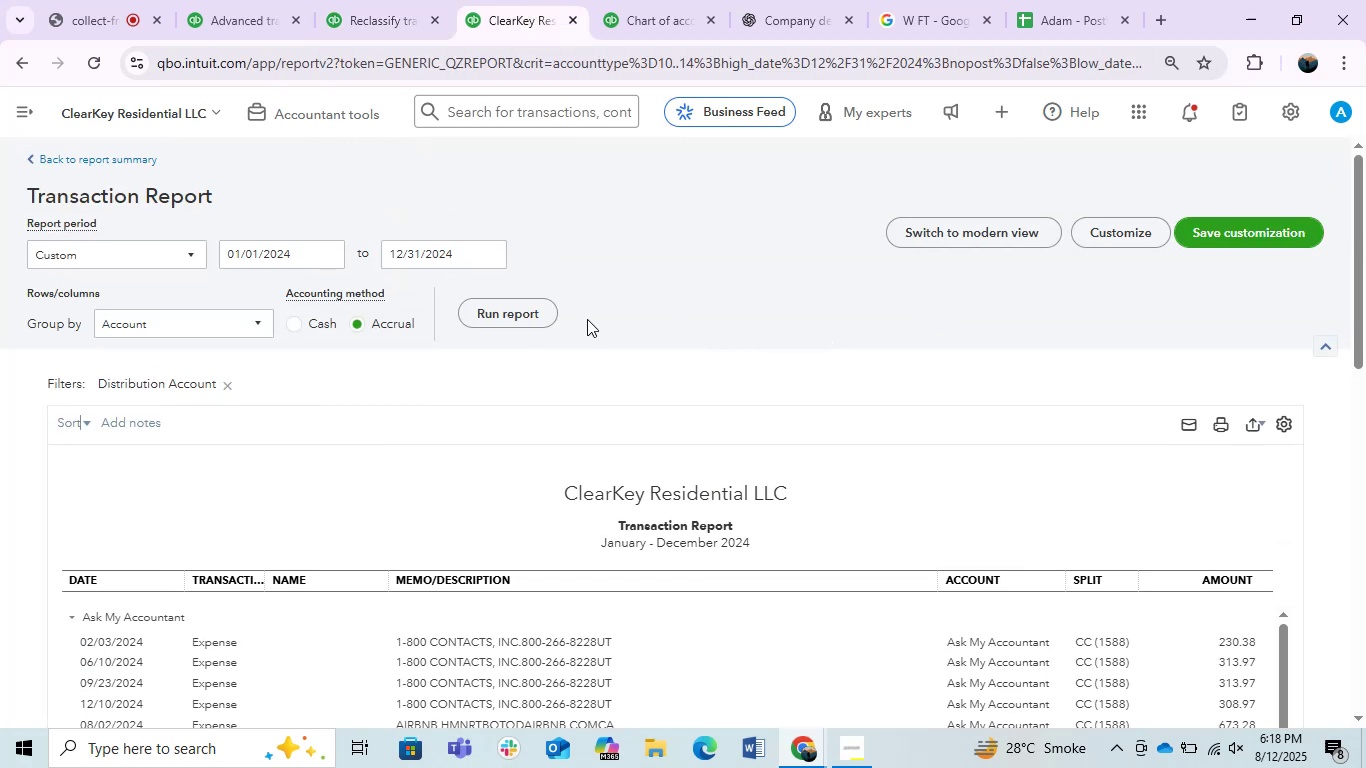 
left_click([556, 316])
 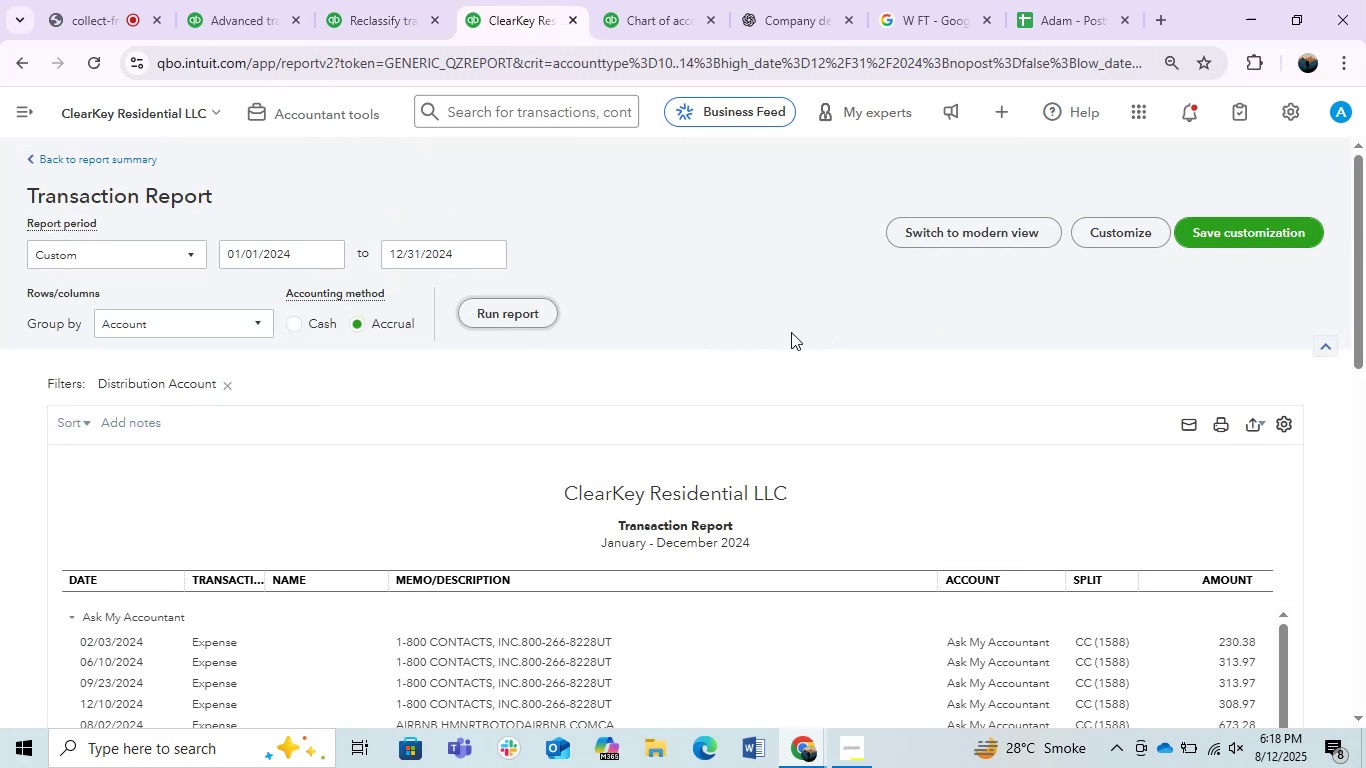 
scroll: coordinate [791, 332], scroll_direction: down, amount: 1.0
 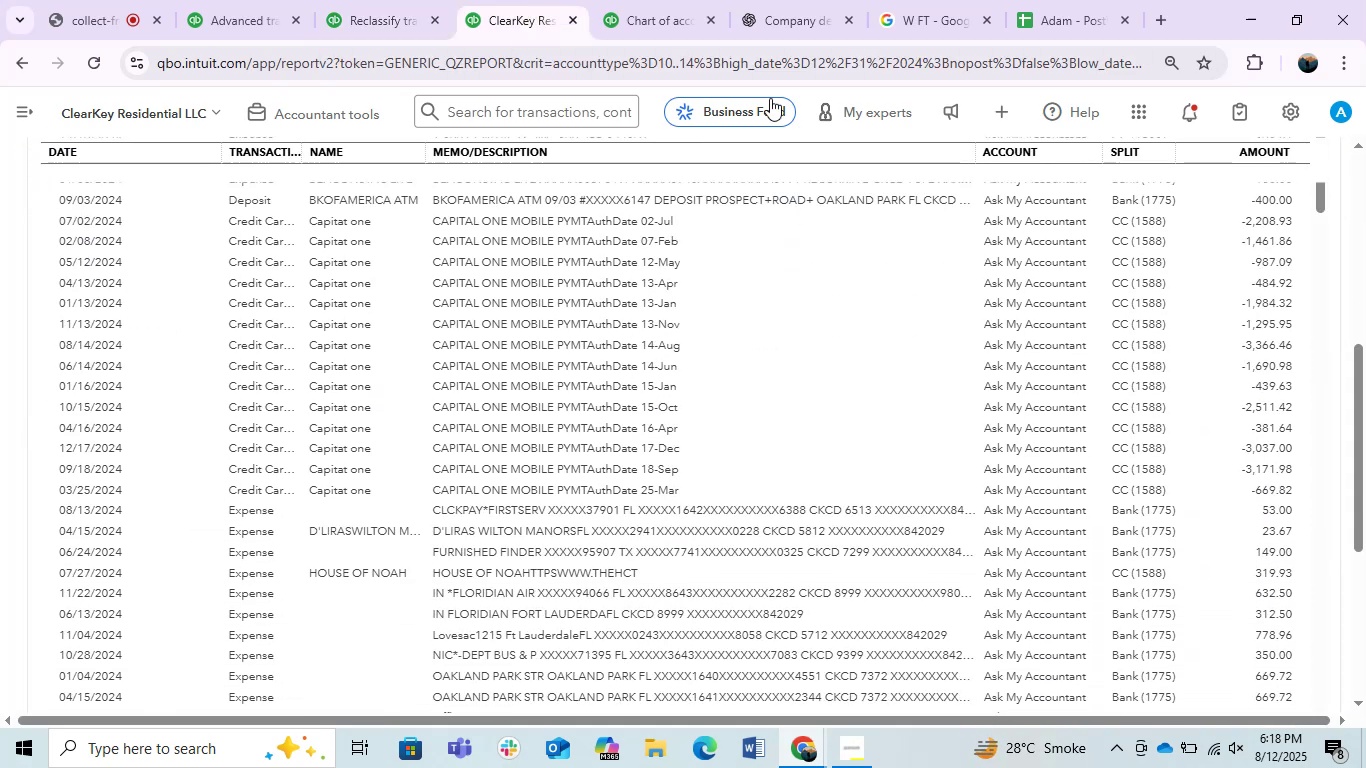 
left_click([648, 0])
 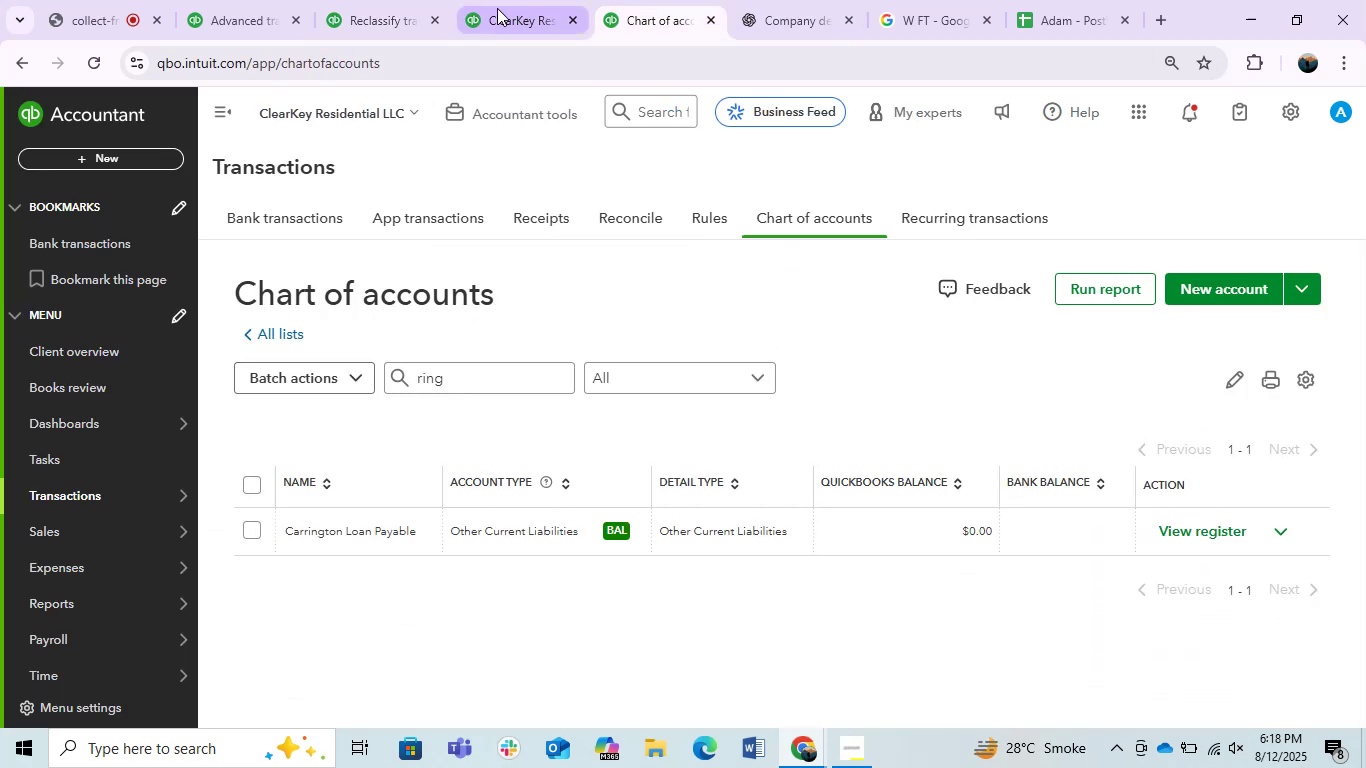 
left_click([254, 0])
 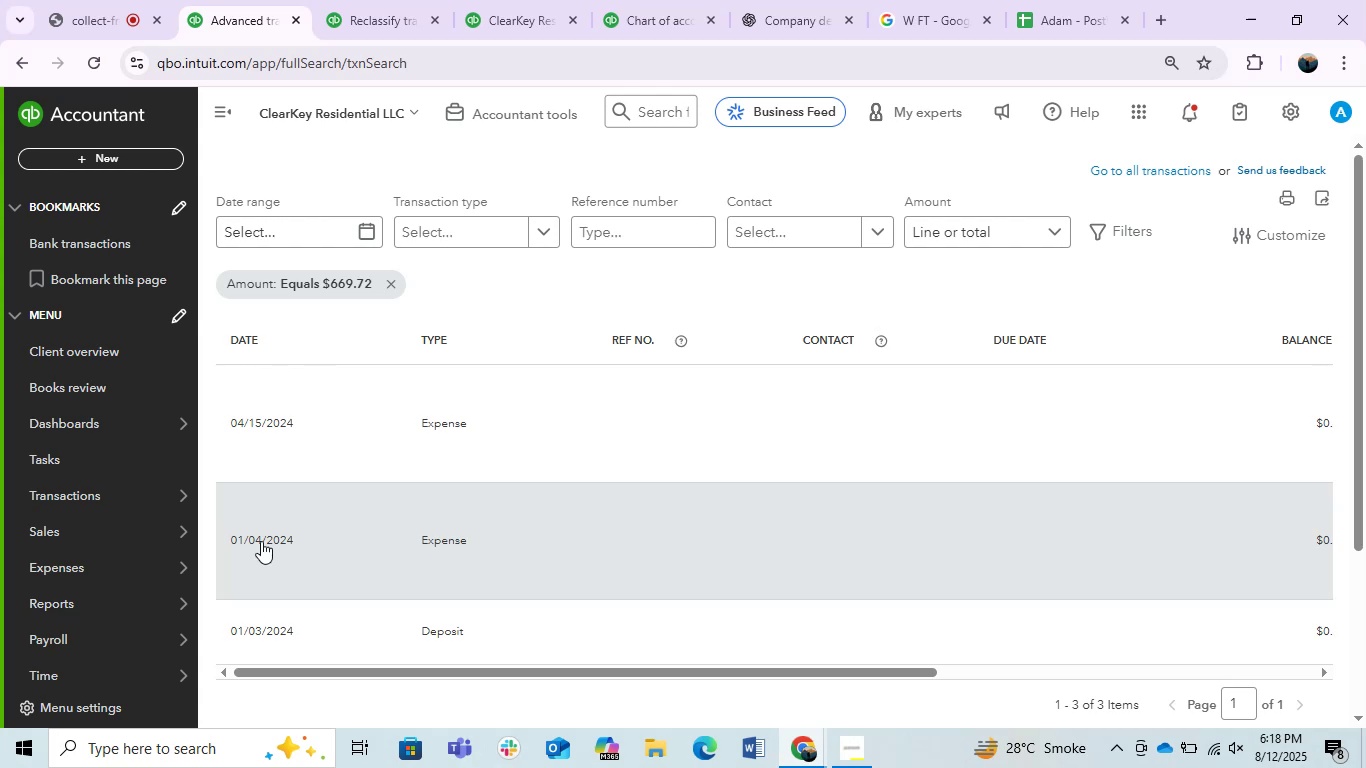 
left_click([242, 106])
 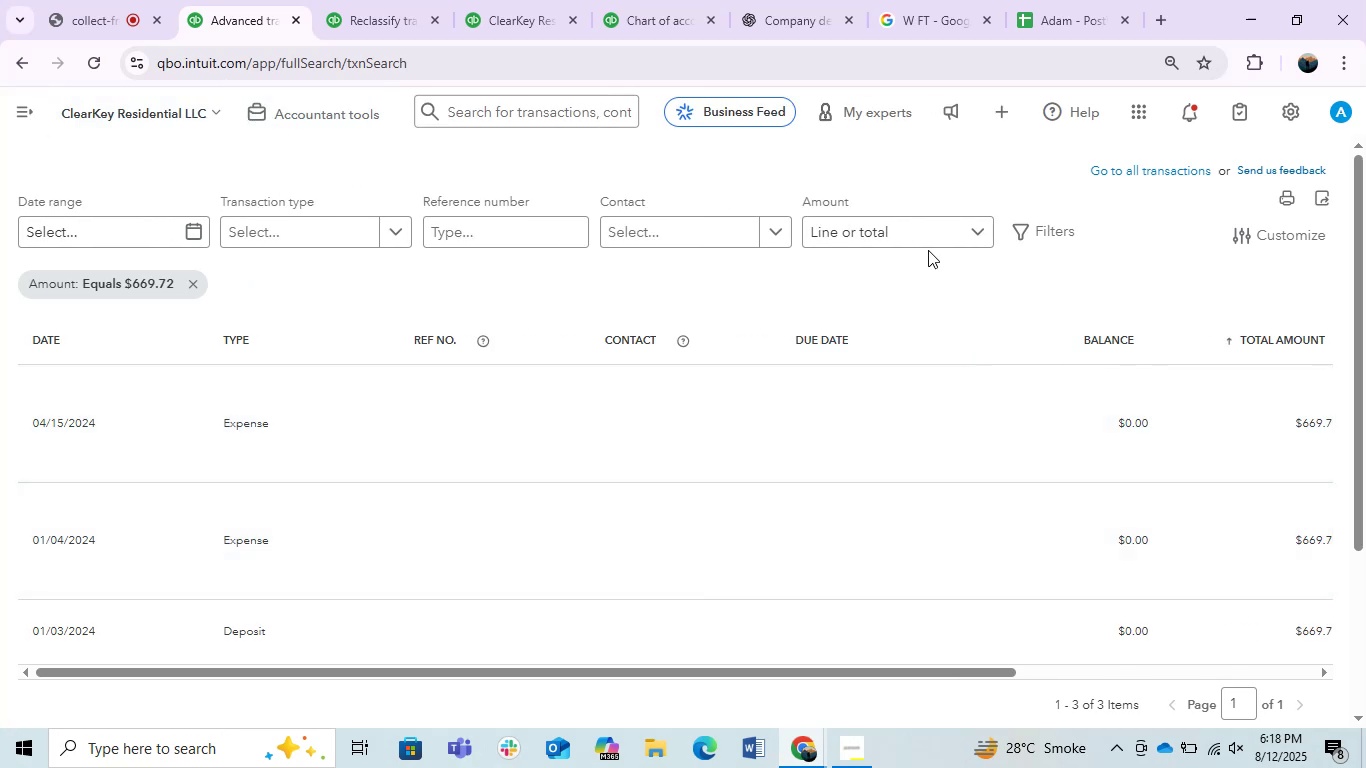 
hold_key(key=ControlLeft, duration=0.35)
scroll: coordinate [936, 332], scroll_direction: down, amount: 1.0
 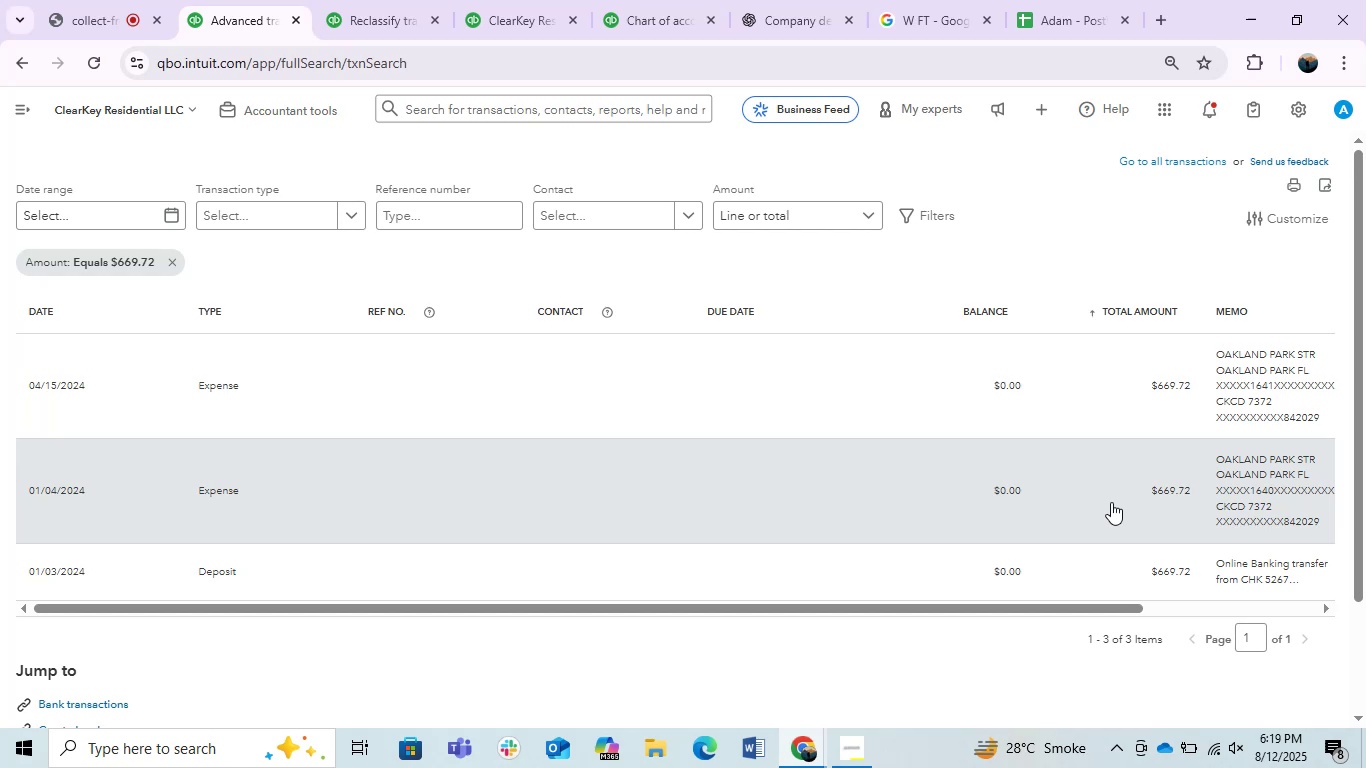 
wait(10.99)
 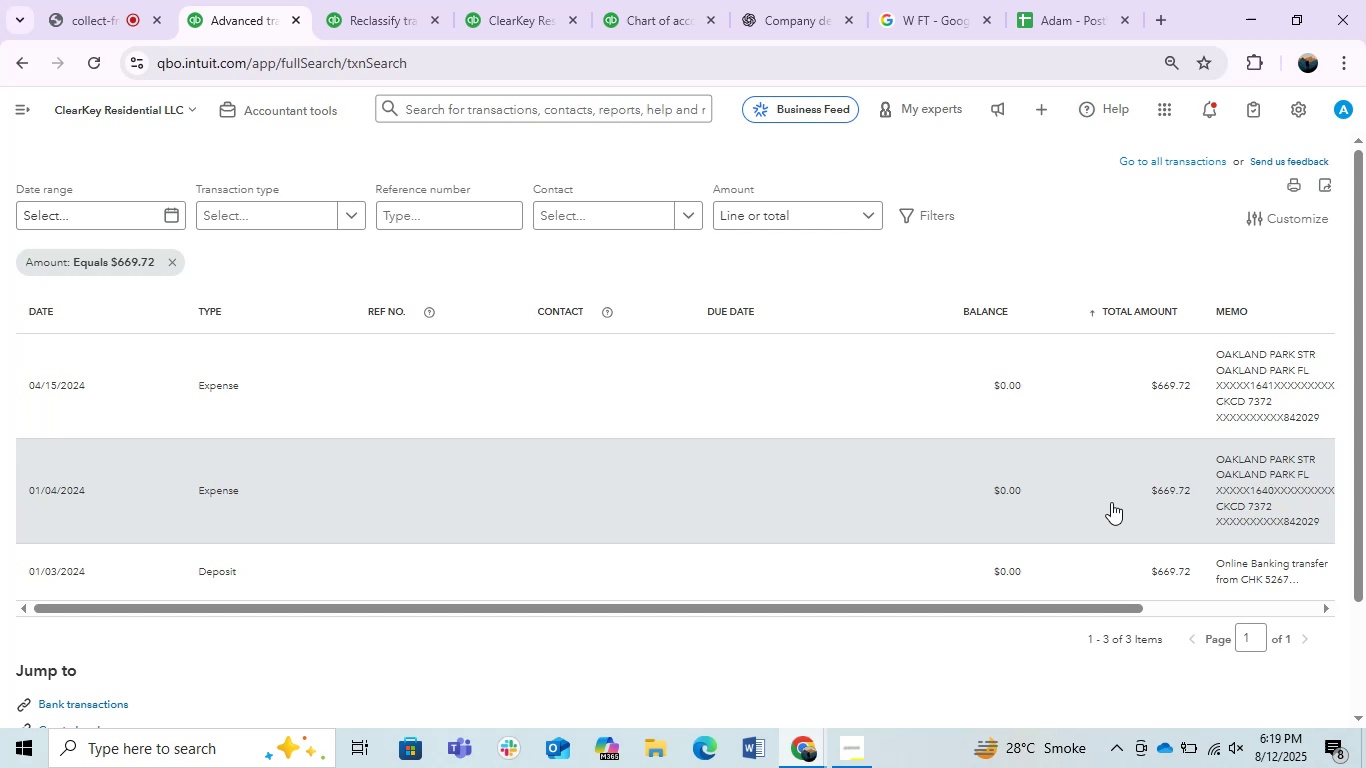 
left_click([68, 0])
 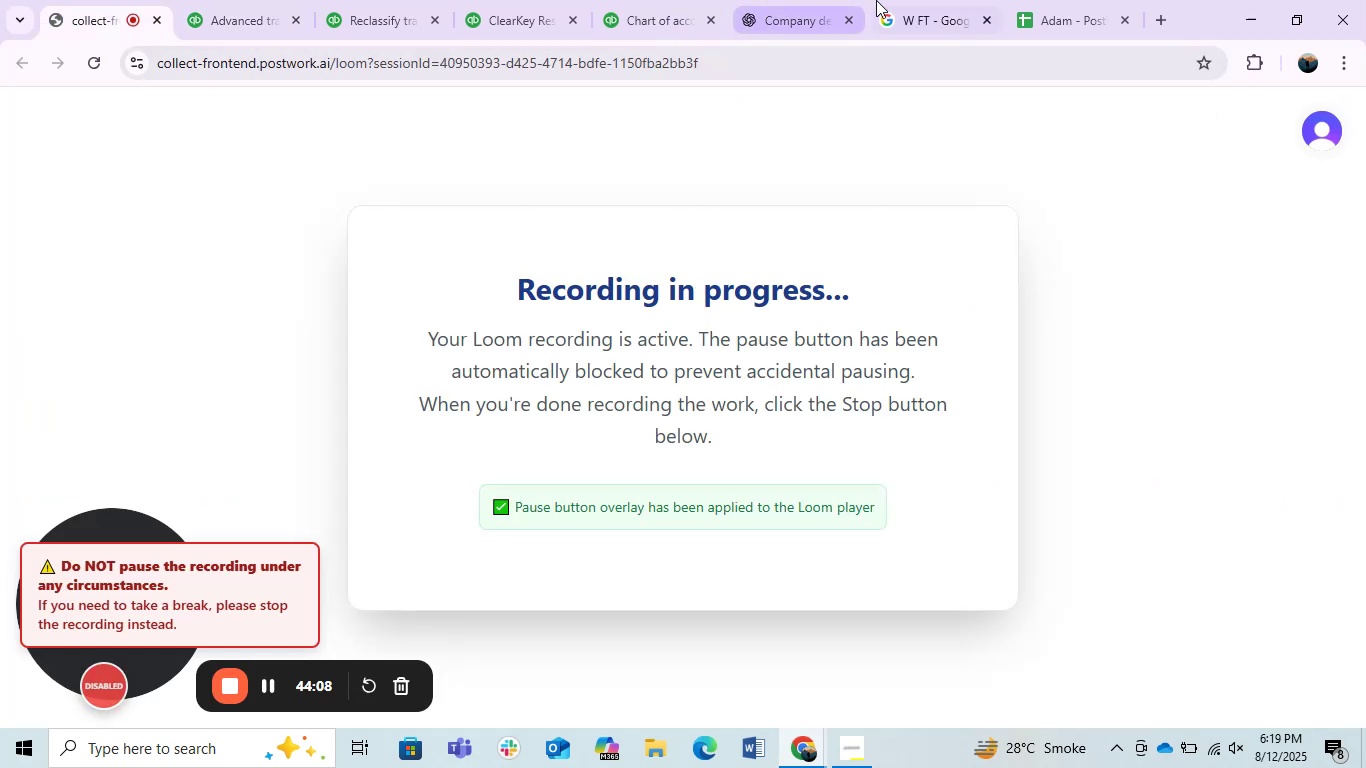 
left_click([1059, 0])
 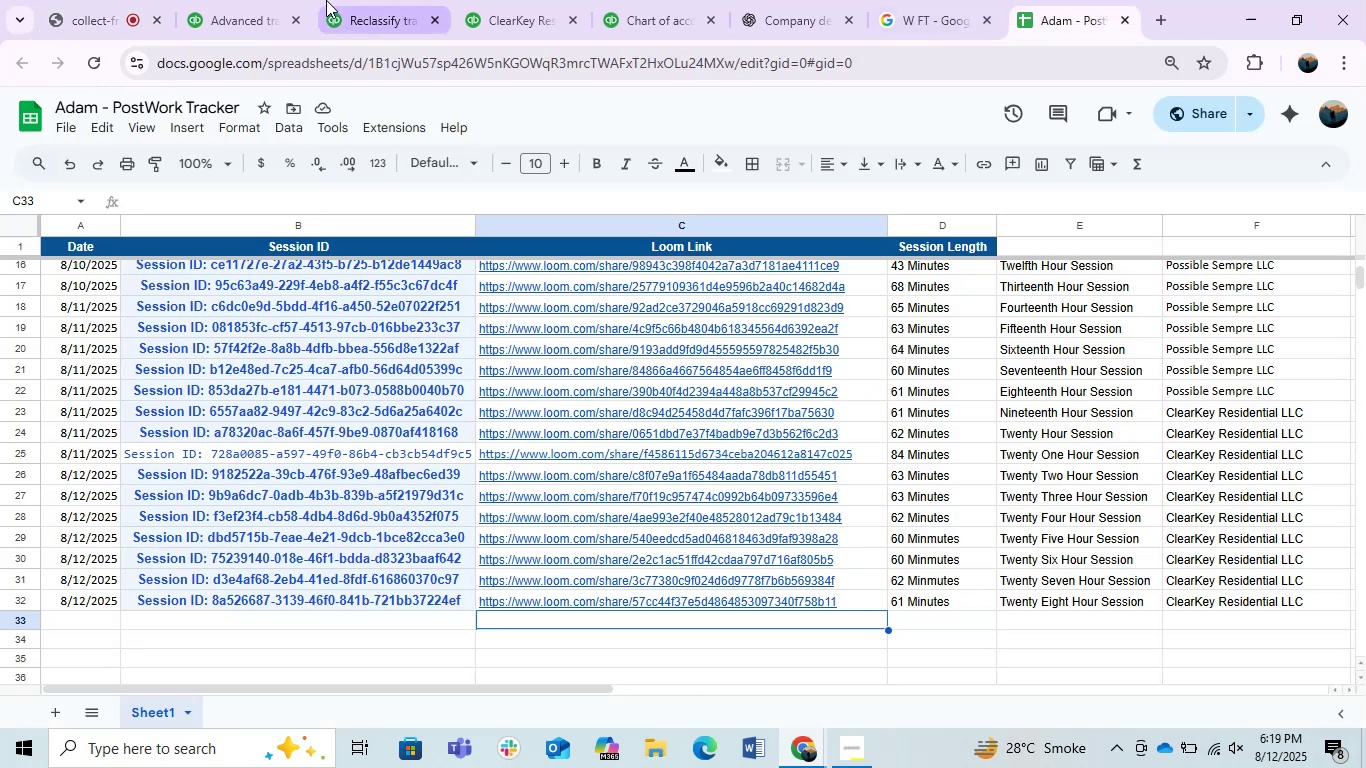 
left_click([300, 0])
 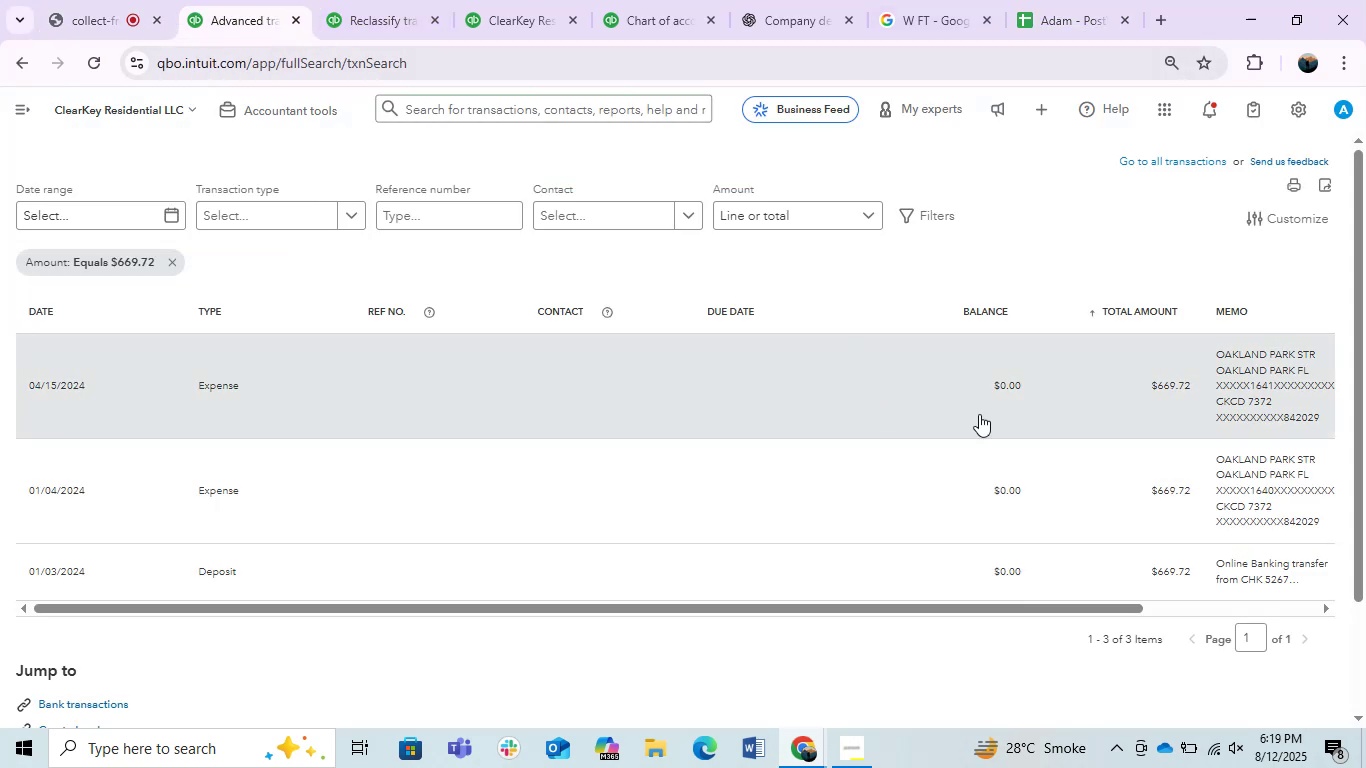 
left_click([877, 458])
 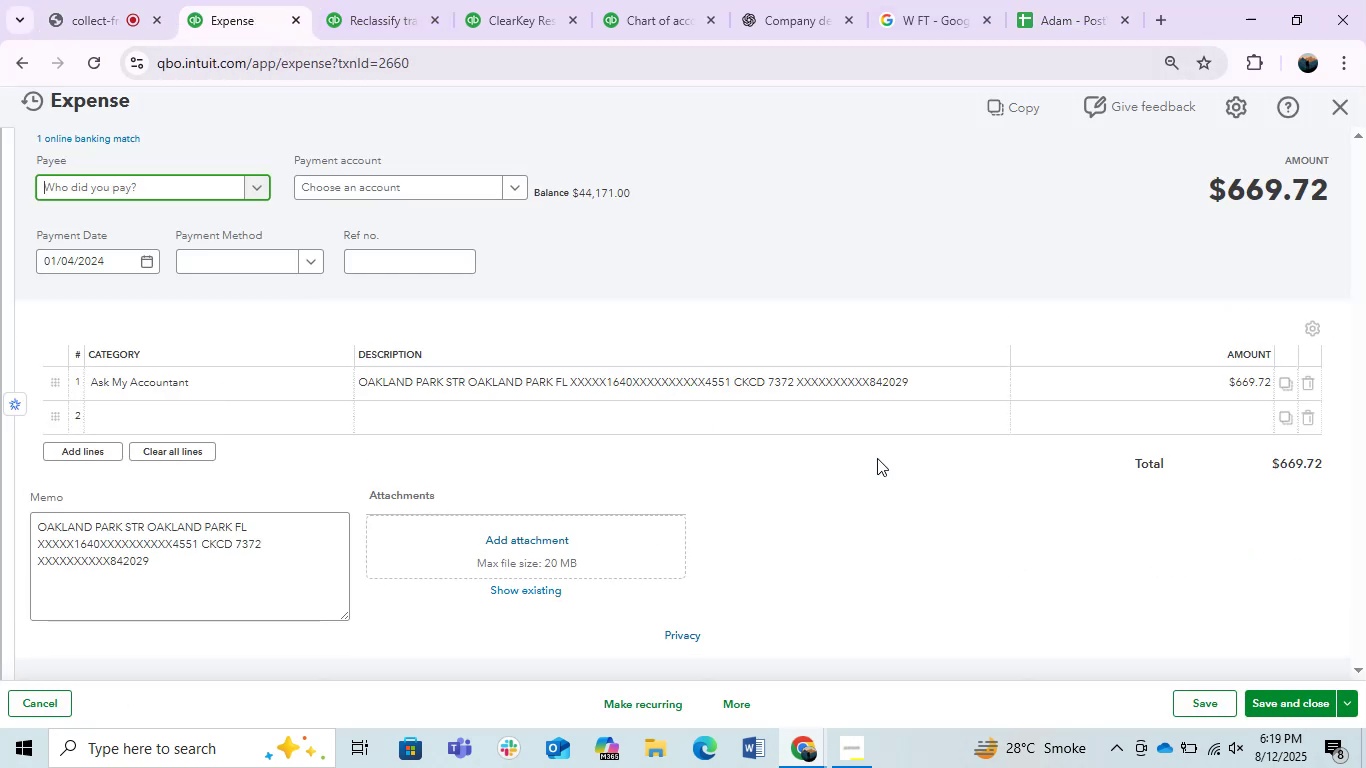 
wait(5.95)
 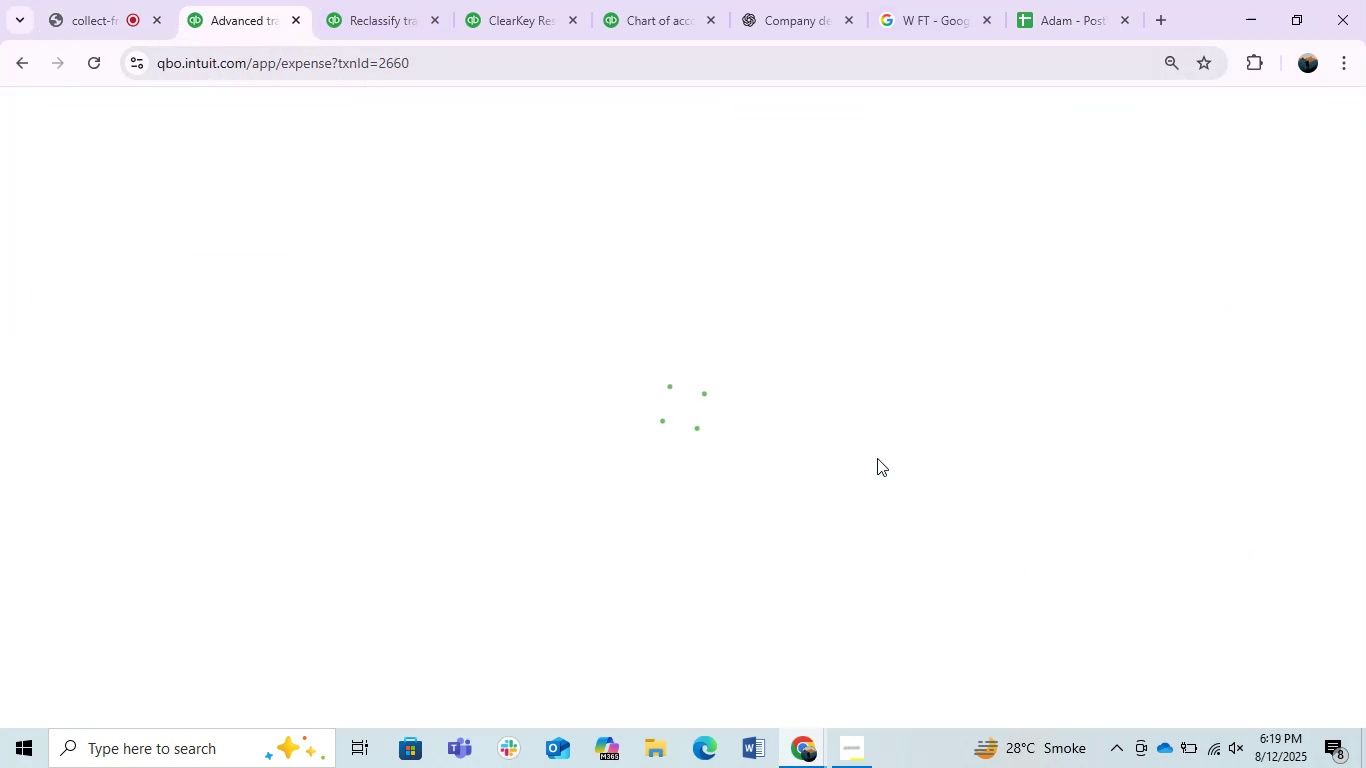 
left_click([301, 373])
 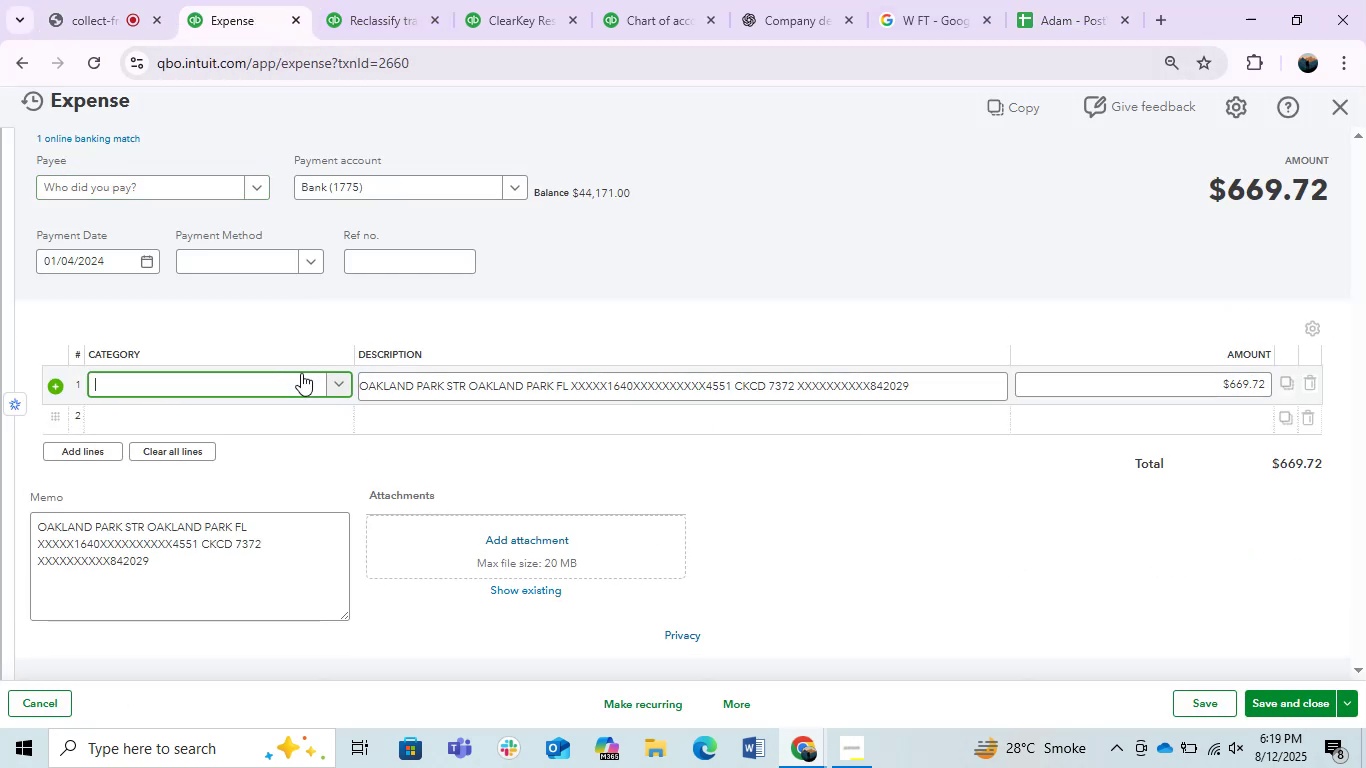 
left_click([301, 373])
 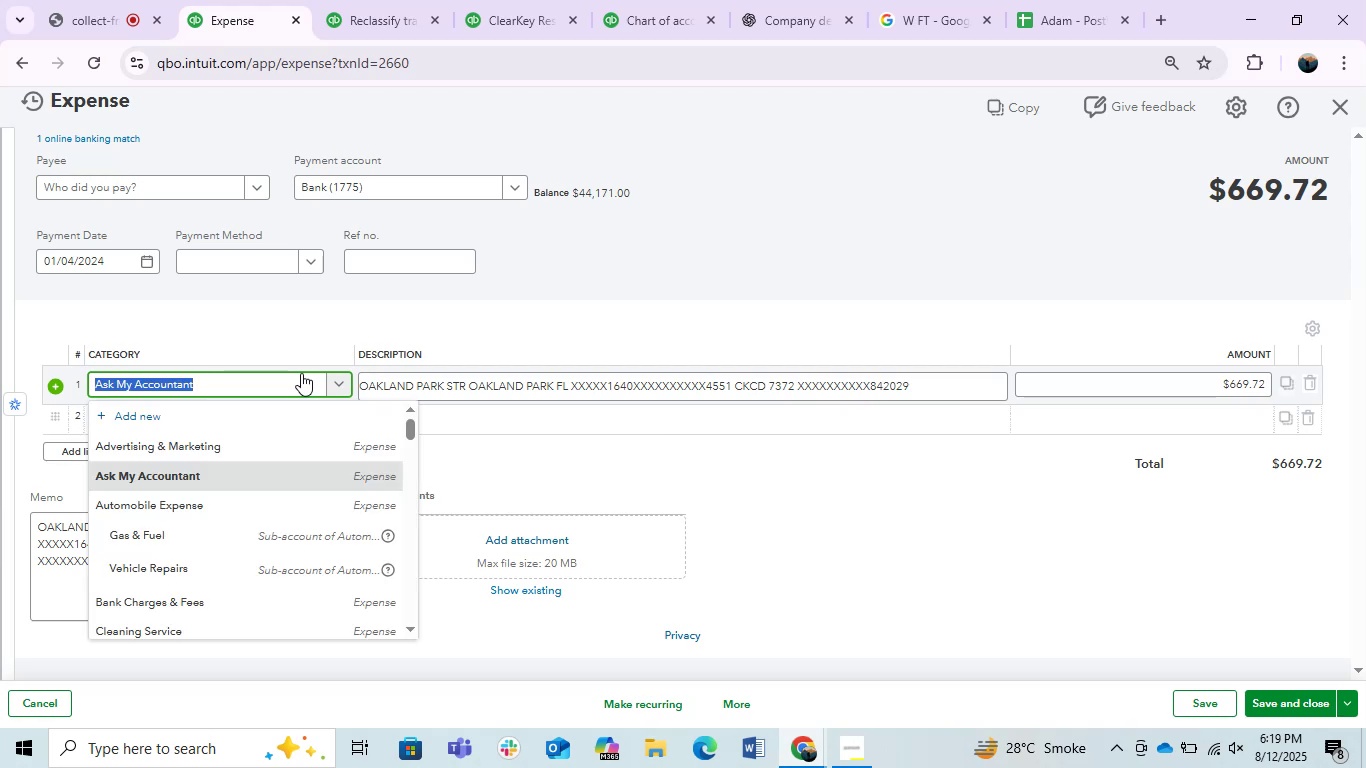 
type(trans)
 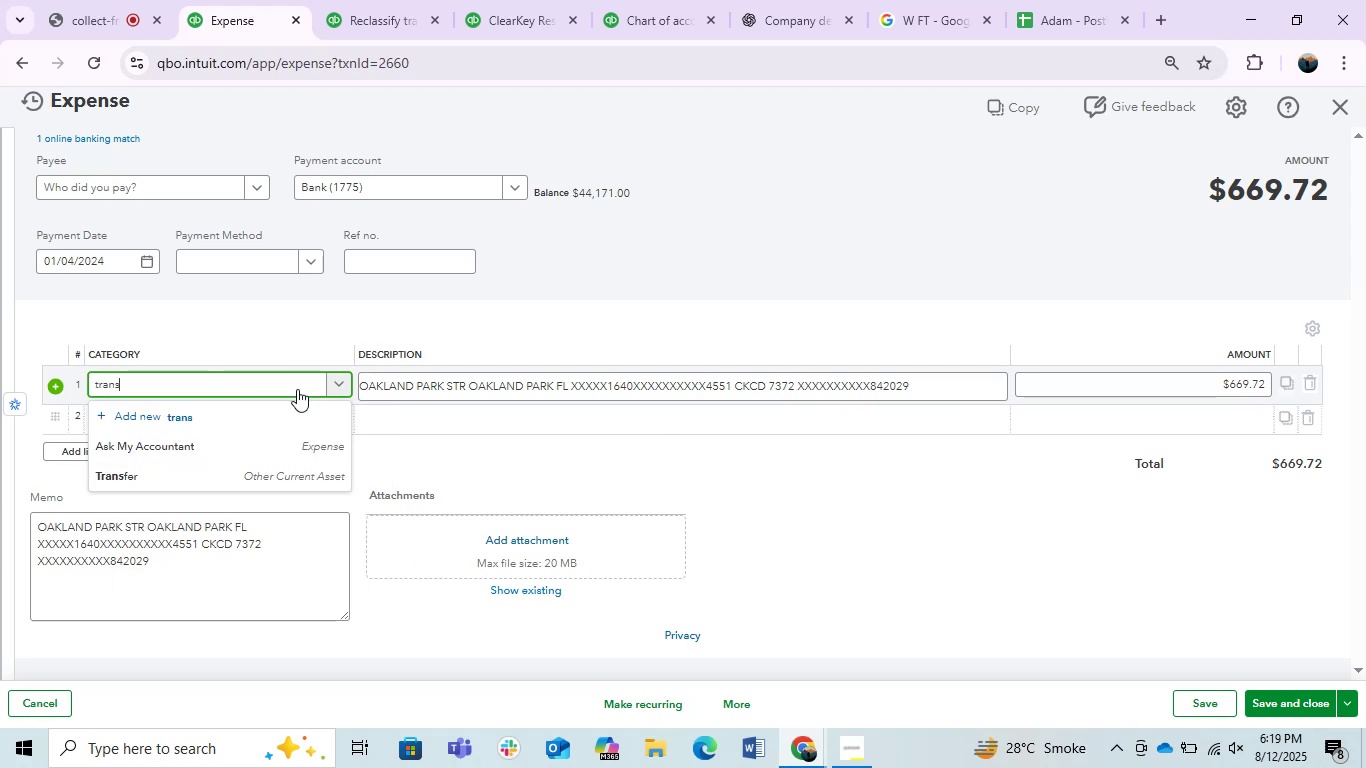 
left_click([284, 471])
 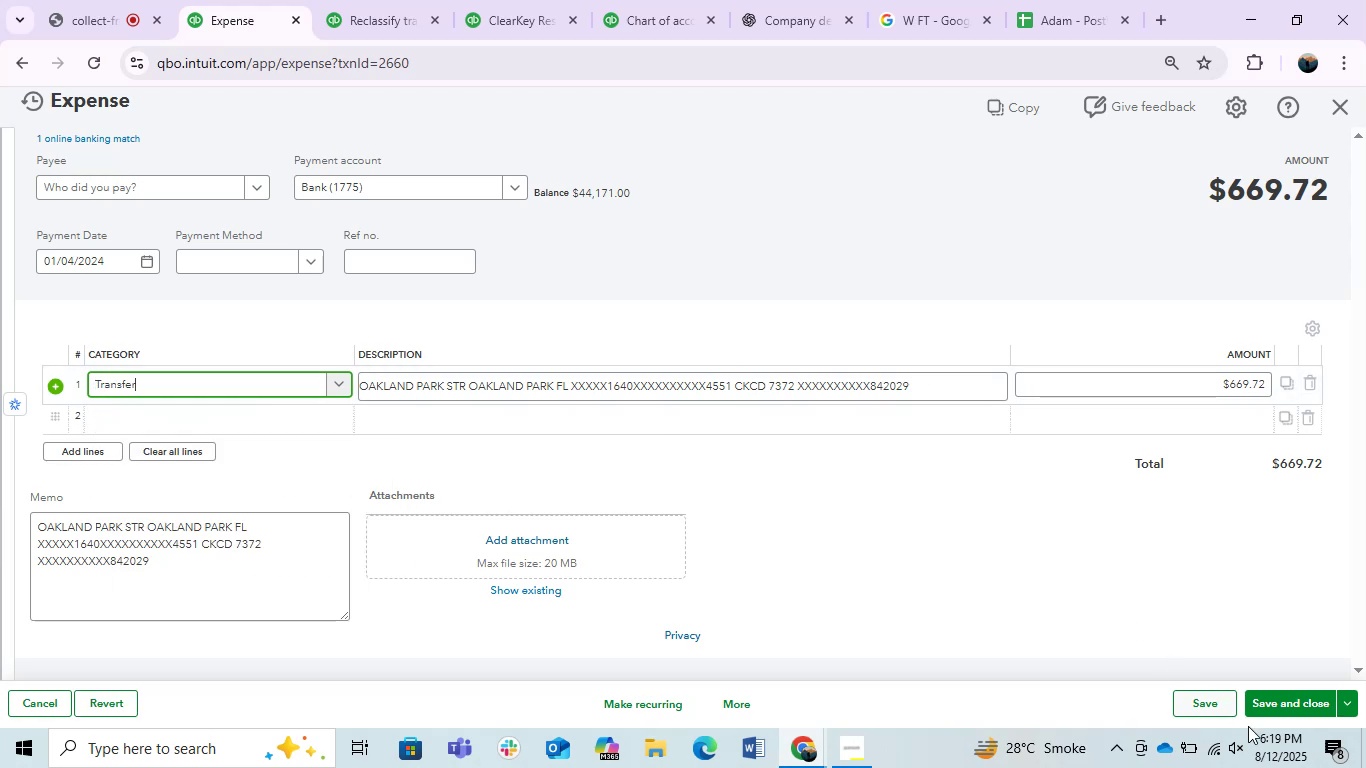 
left_click([1289, 706])
 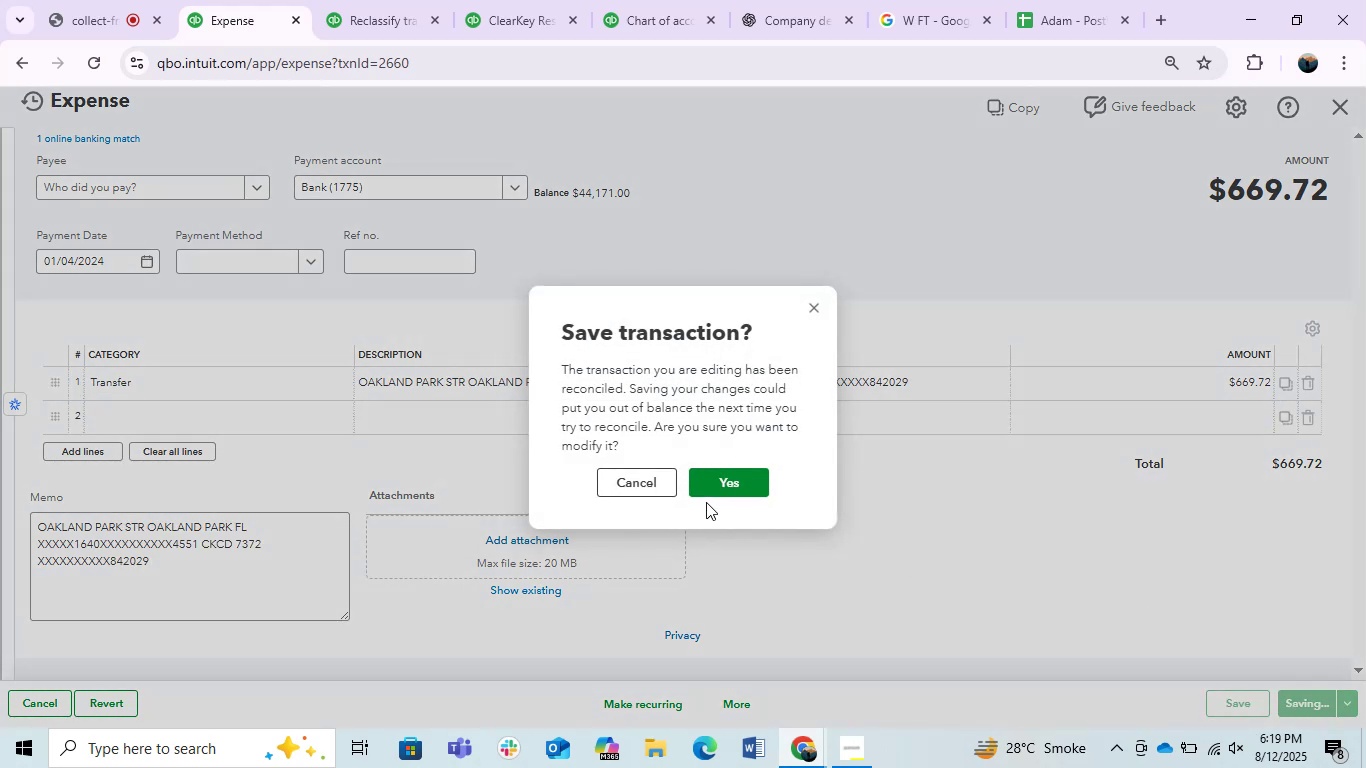 
left_click([722, 491])
 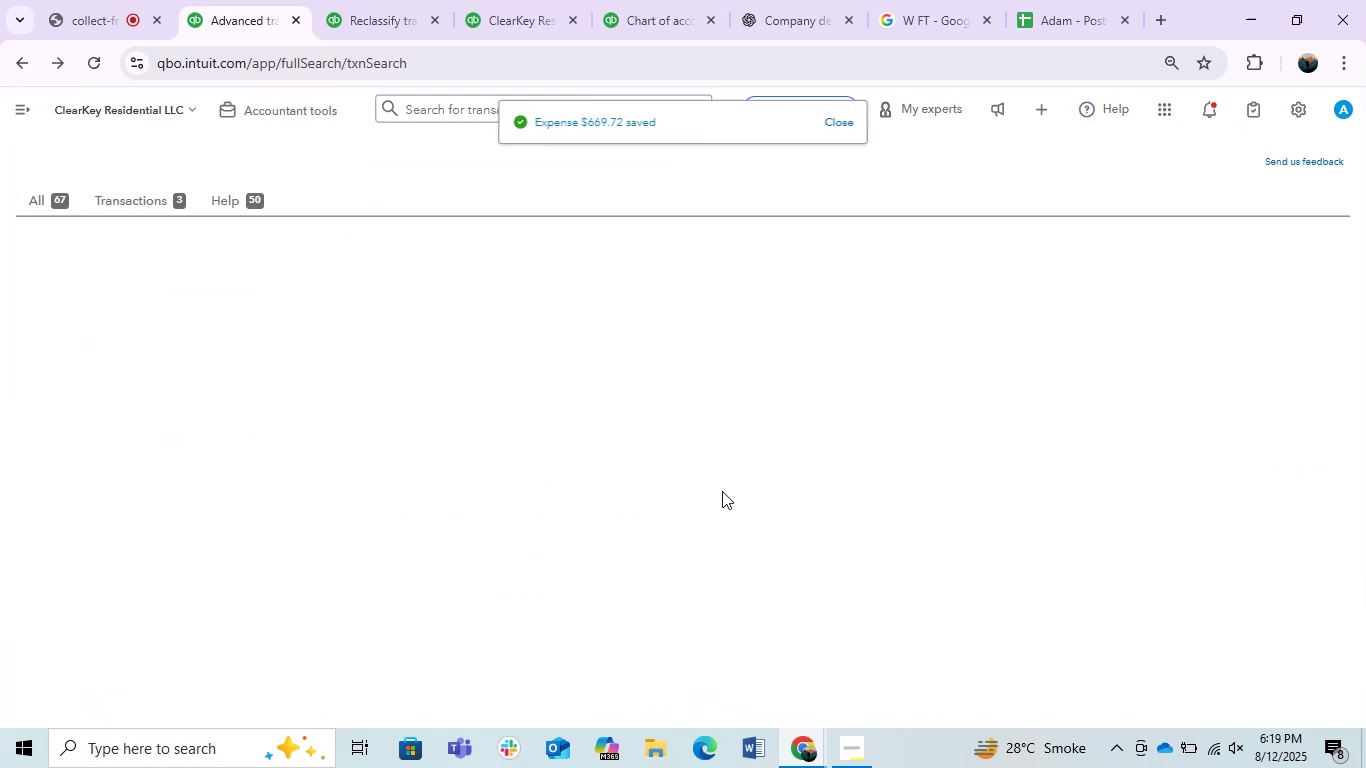 
wait(8.09)
 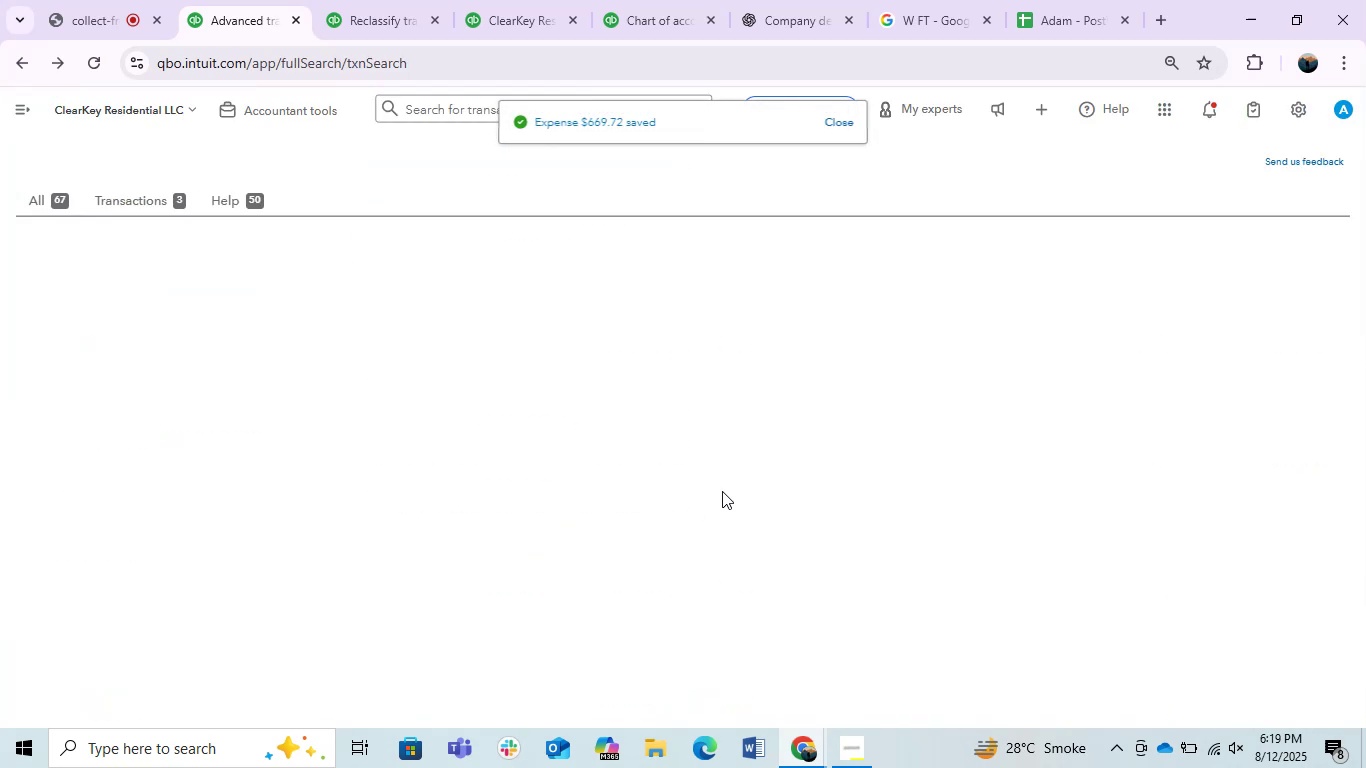 
scroll: coordinate [905, 552], scroll_direction: down, amount: 1.0
 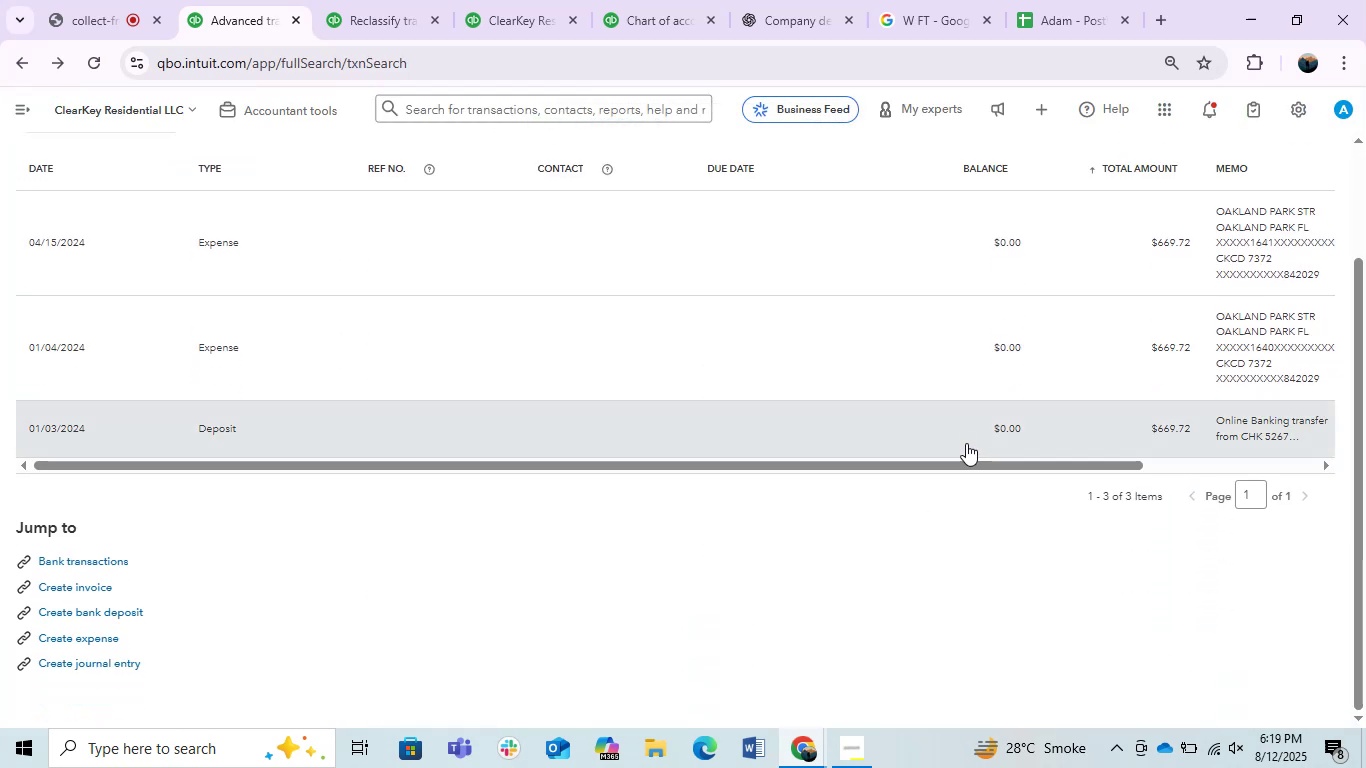 
left_click([917, 360])
 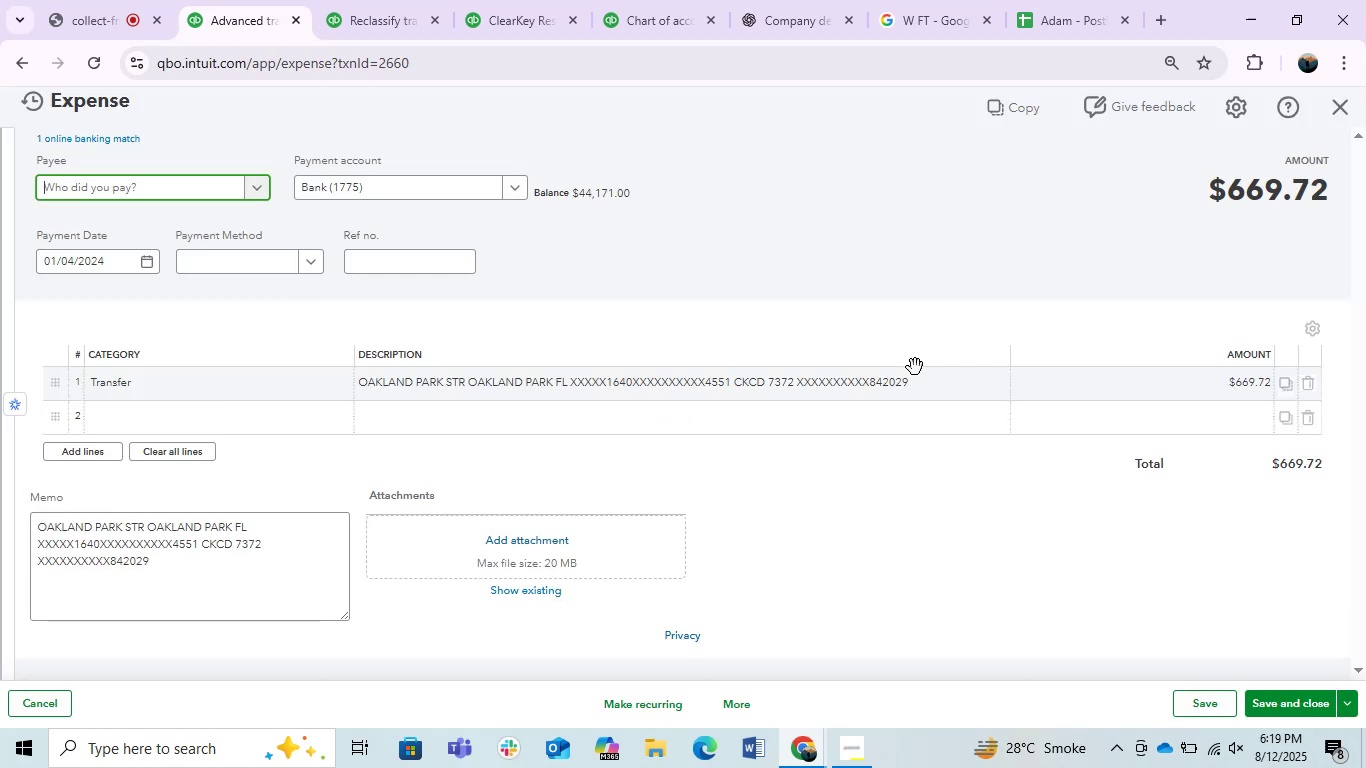 
left_click([1335, 110])
 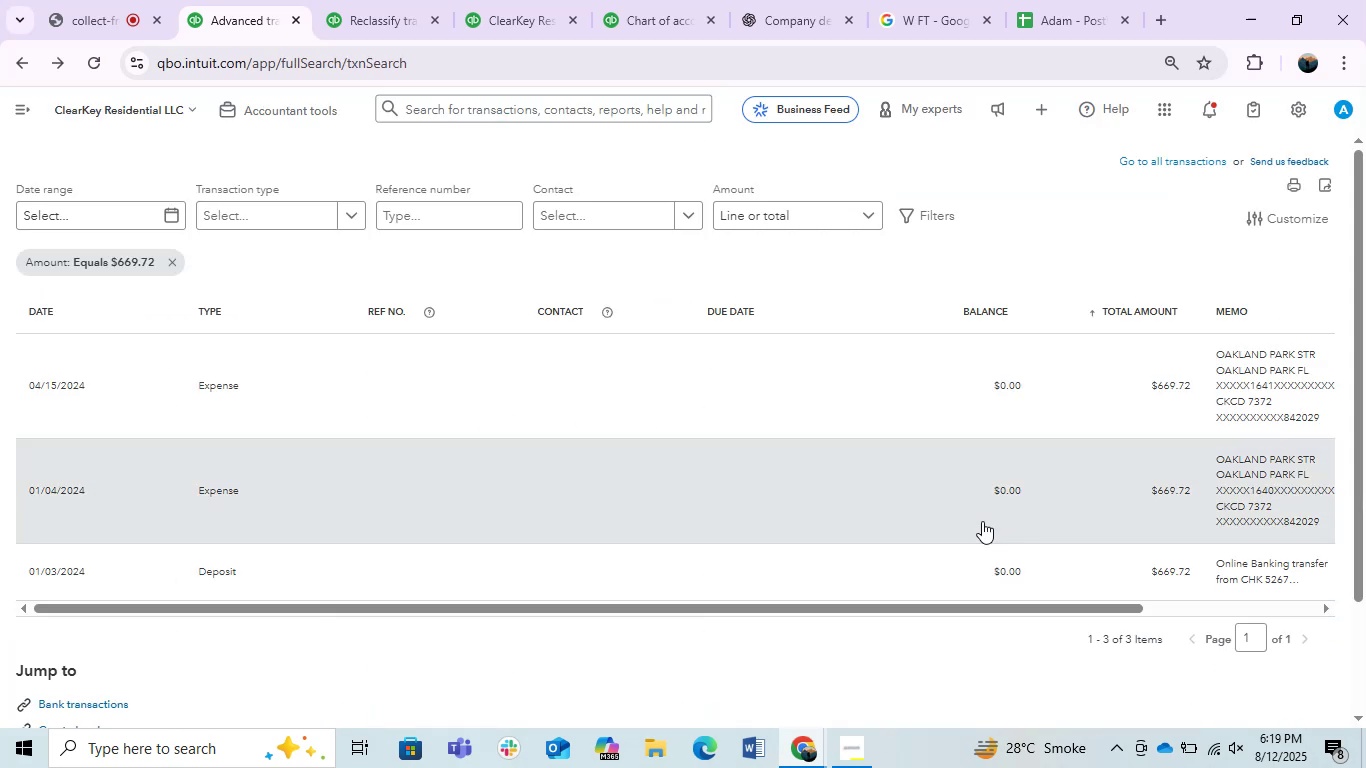 
left_click([958, 557])
 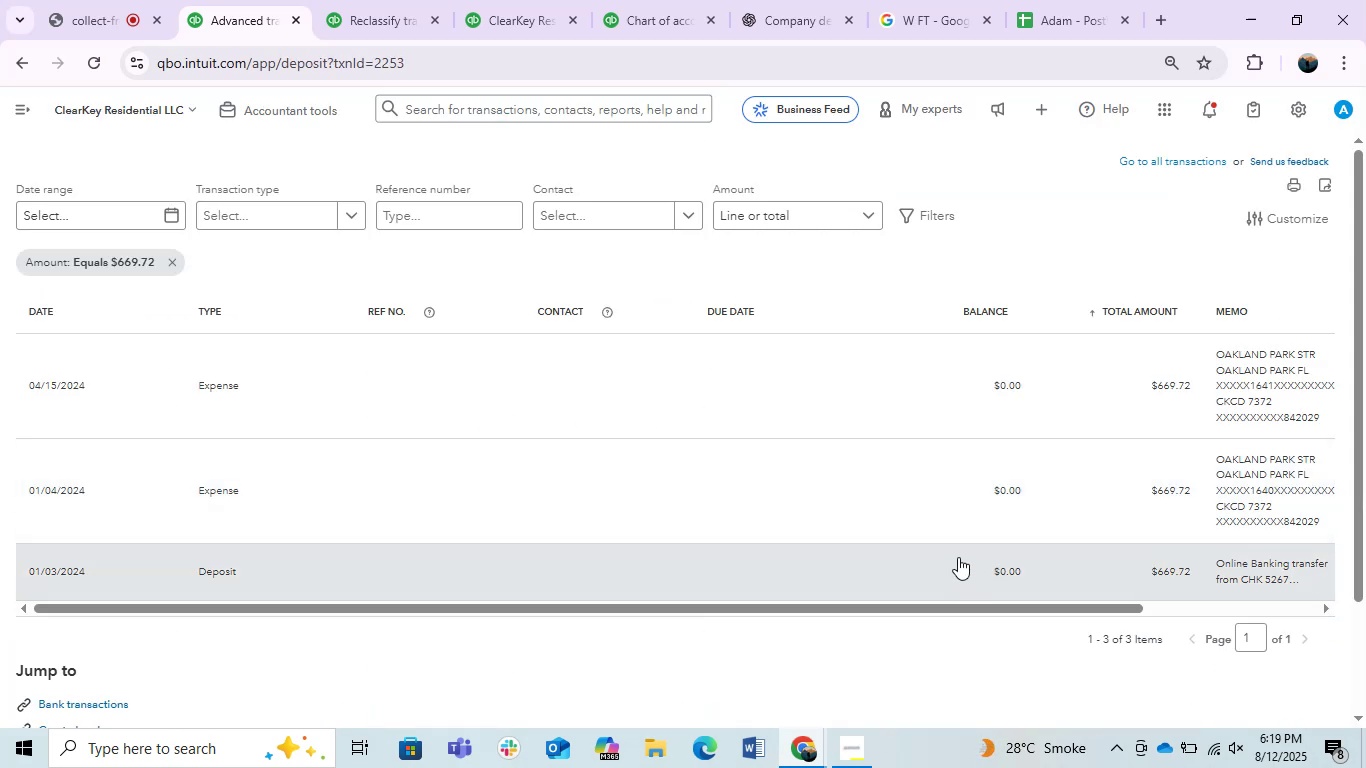 
left_click_drag(start_coordinate=[994, 579], to_coordinate=[1000, 584])
 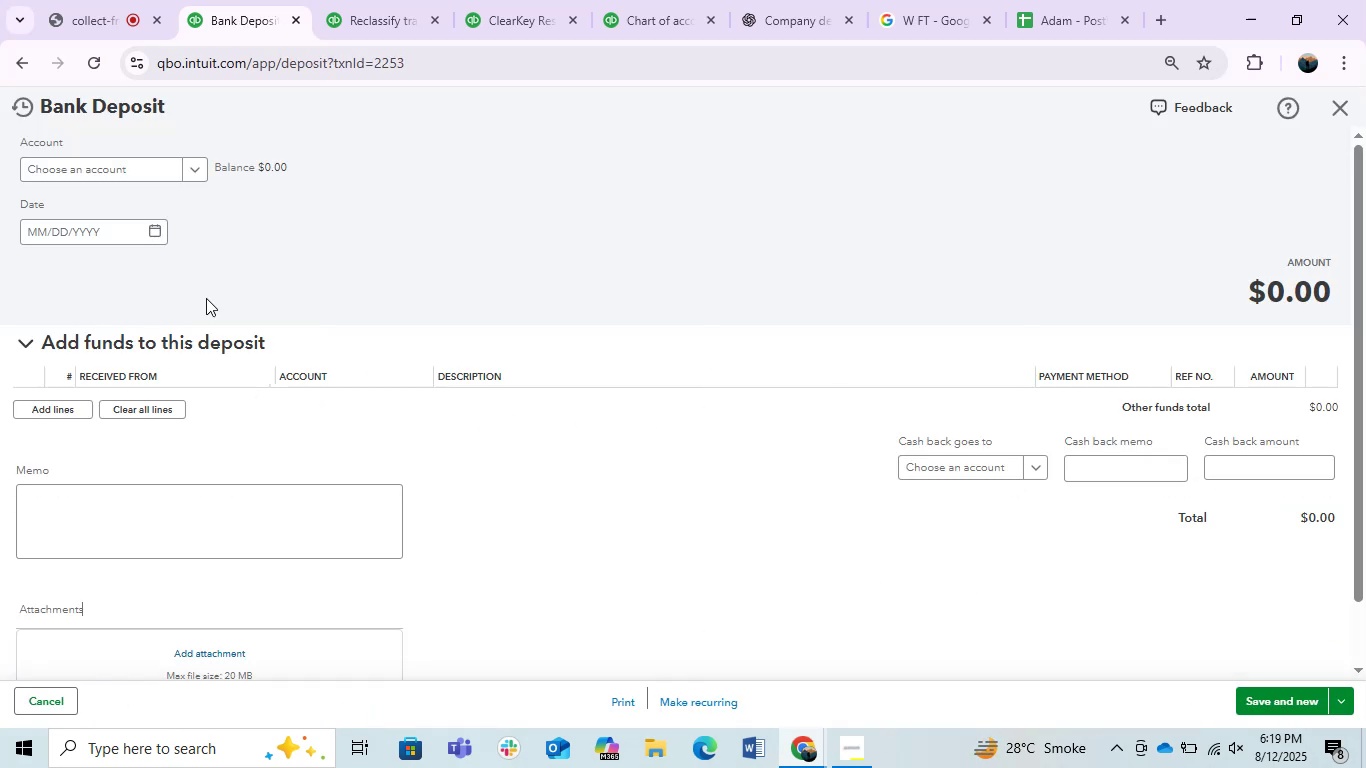 
left_click([662, 225])
 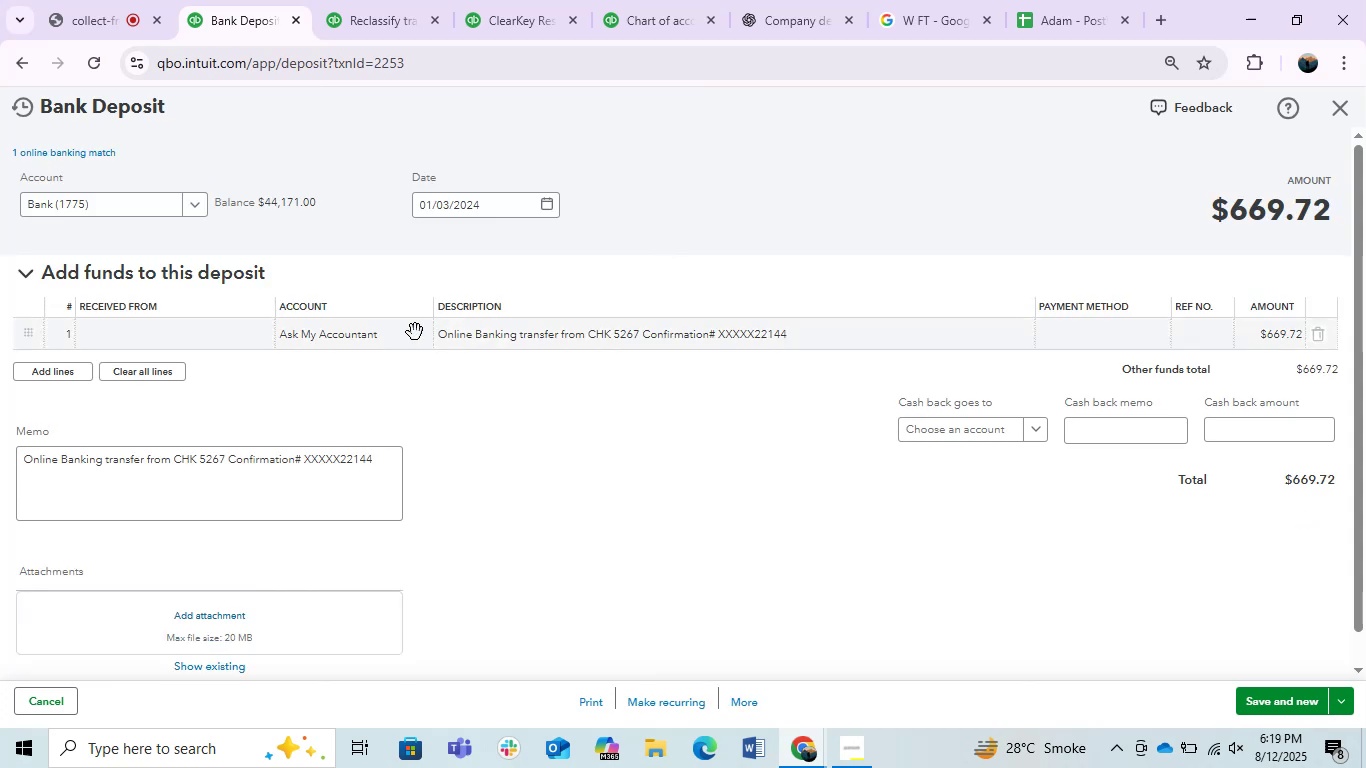 
left_click([380, 326])
 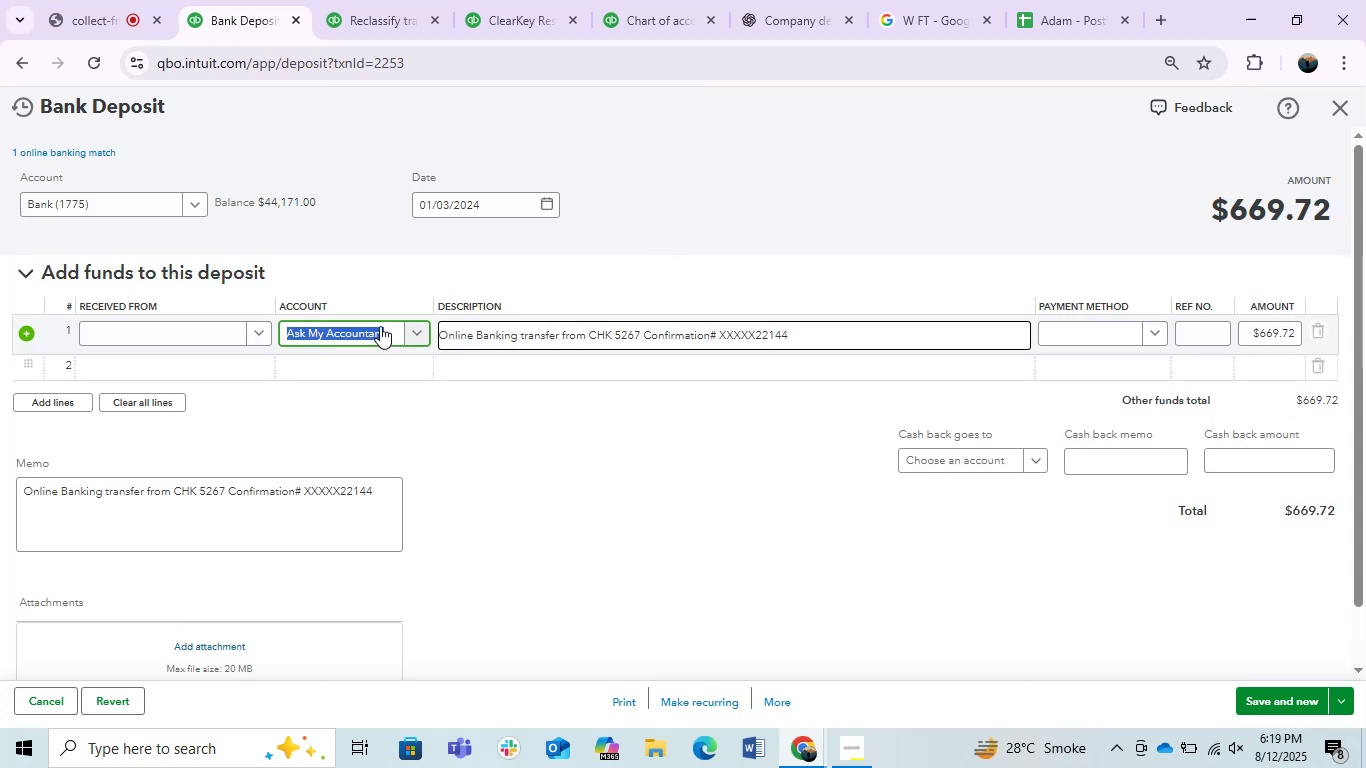 
type(transf)
 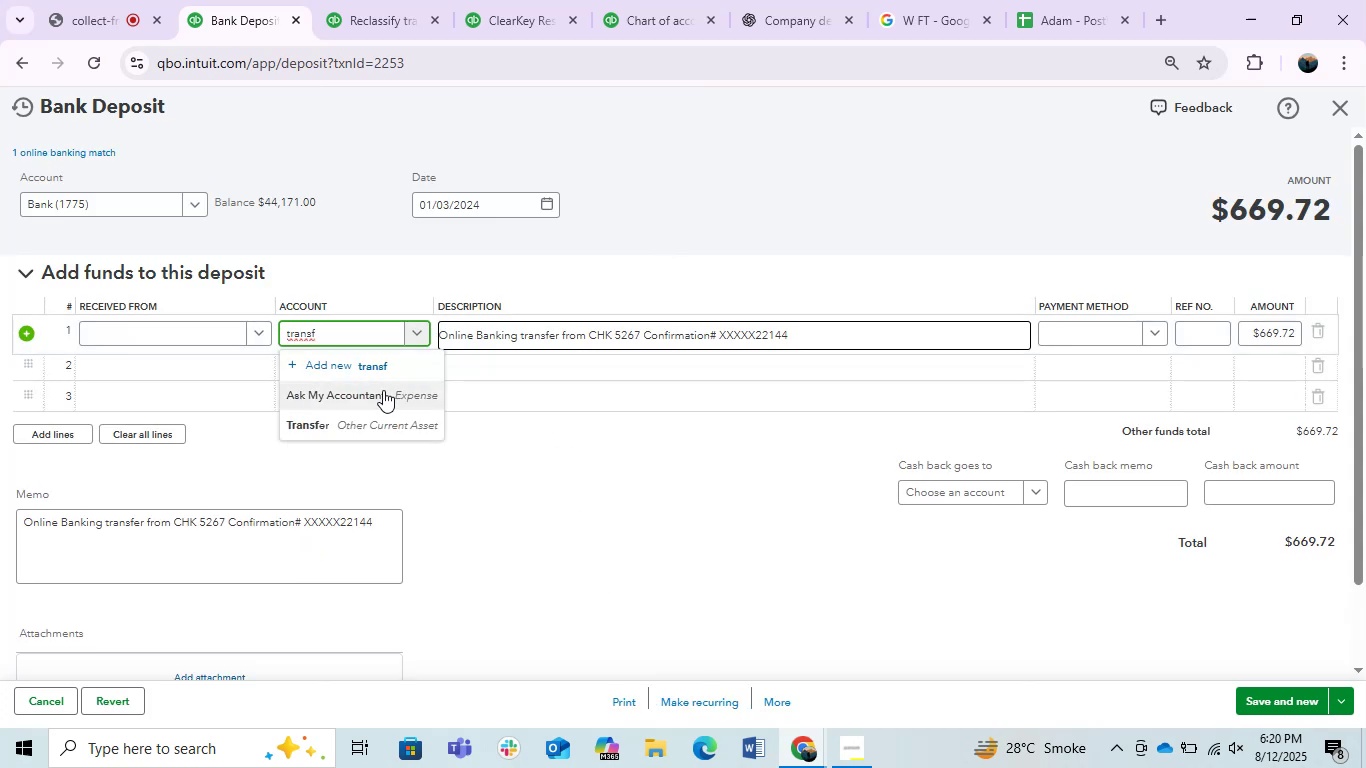 
left_click([376, 419])
 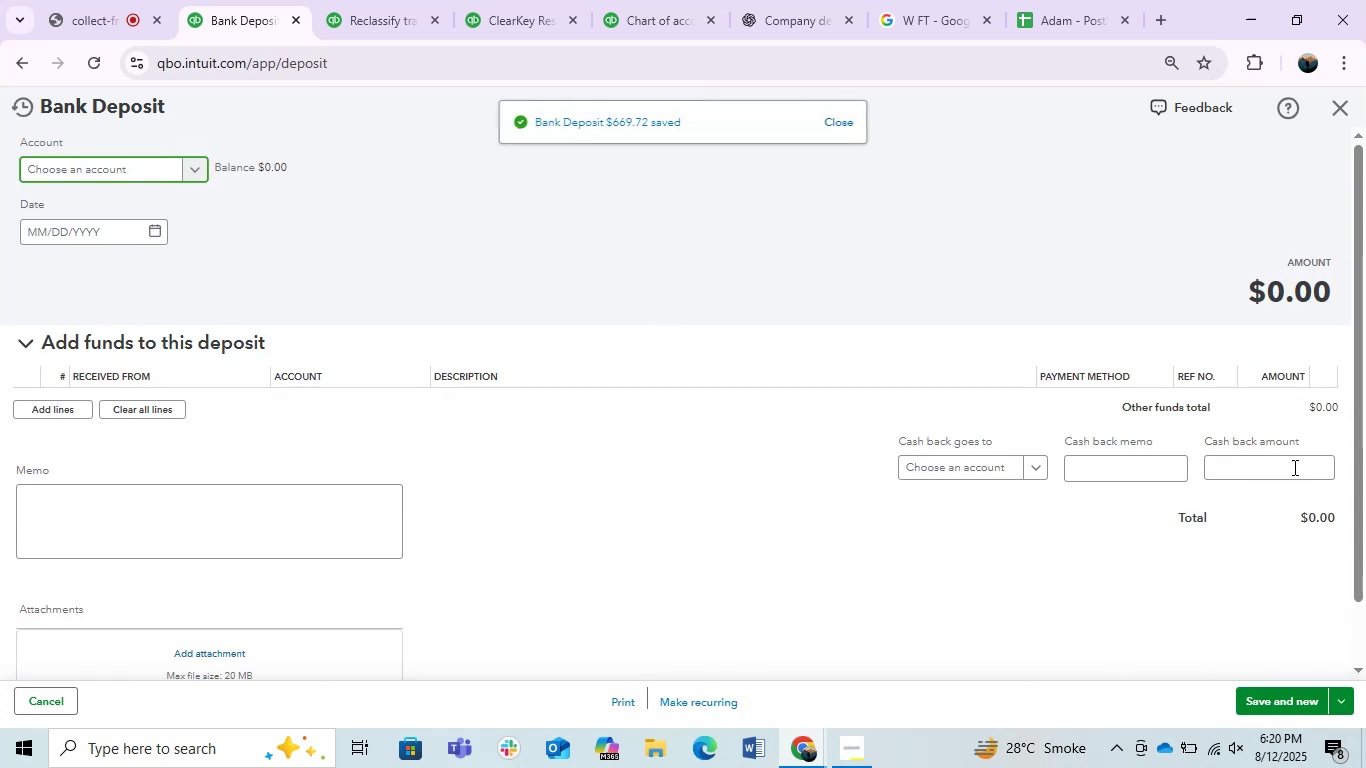 
left_click([1337, 121])
 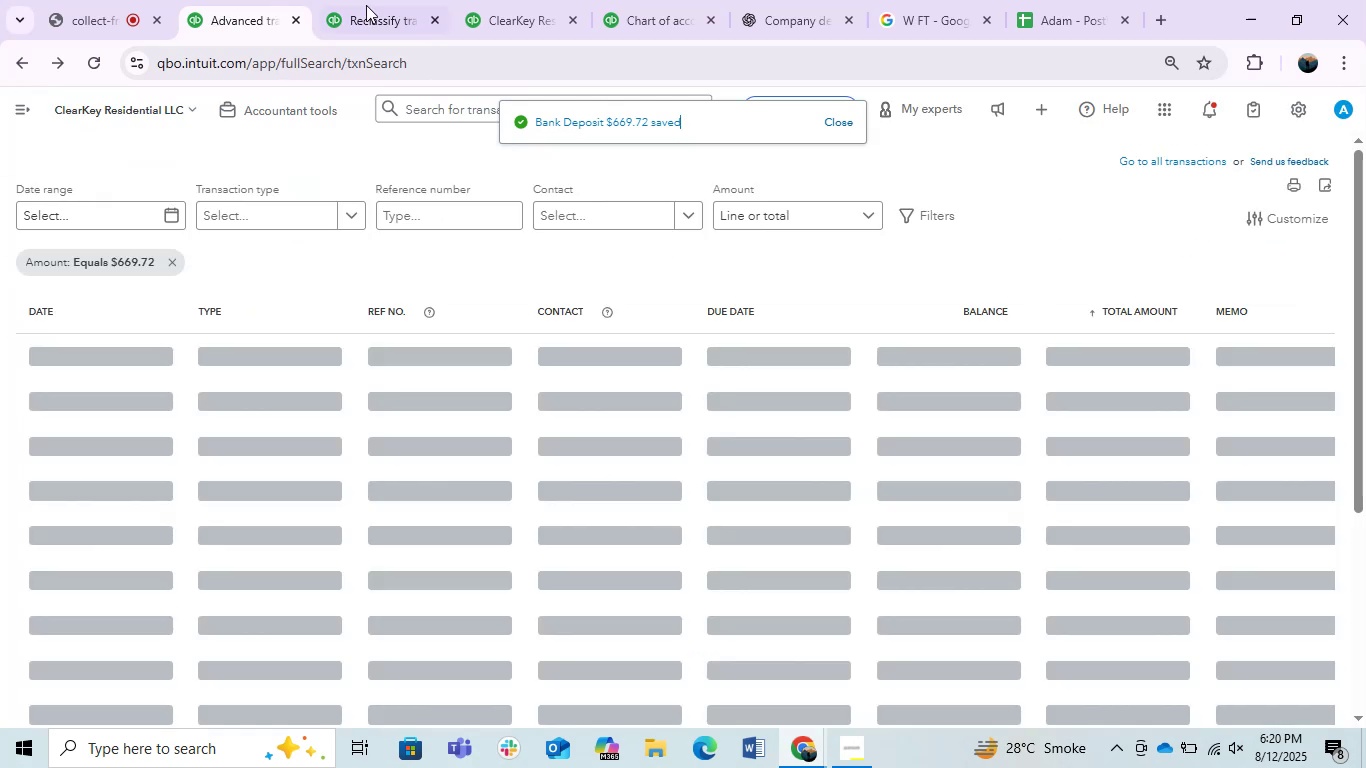 
left_click([385, 2])
 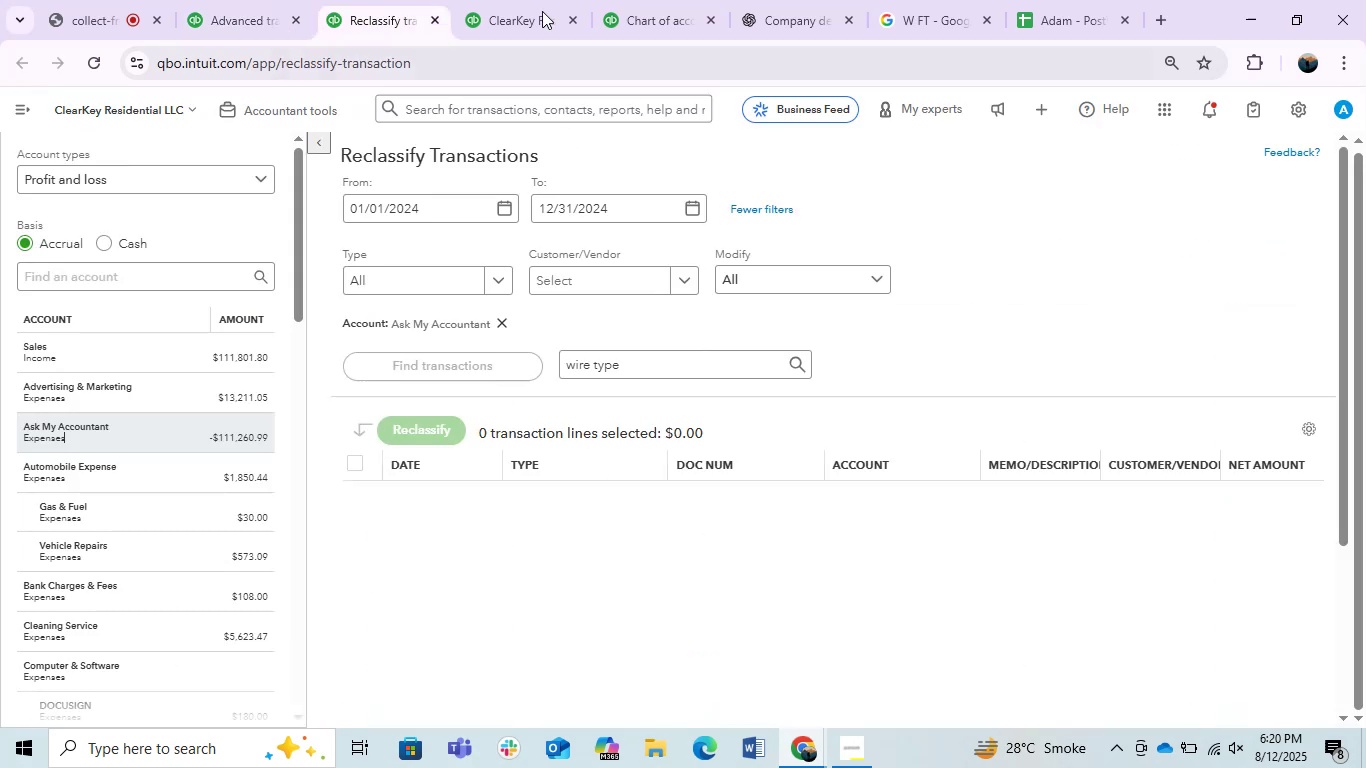 
left_click([535, 0])
 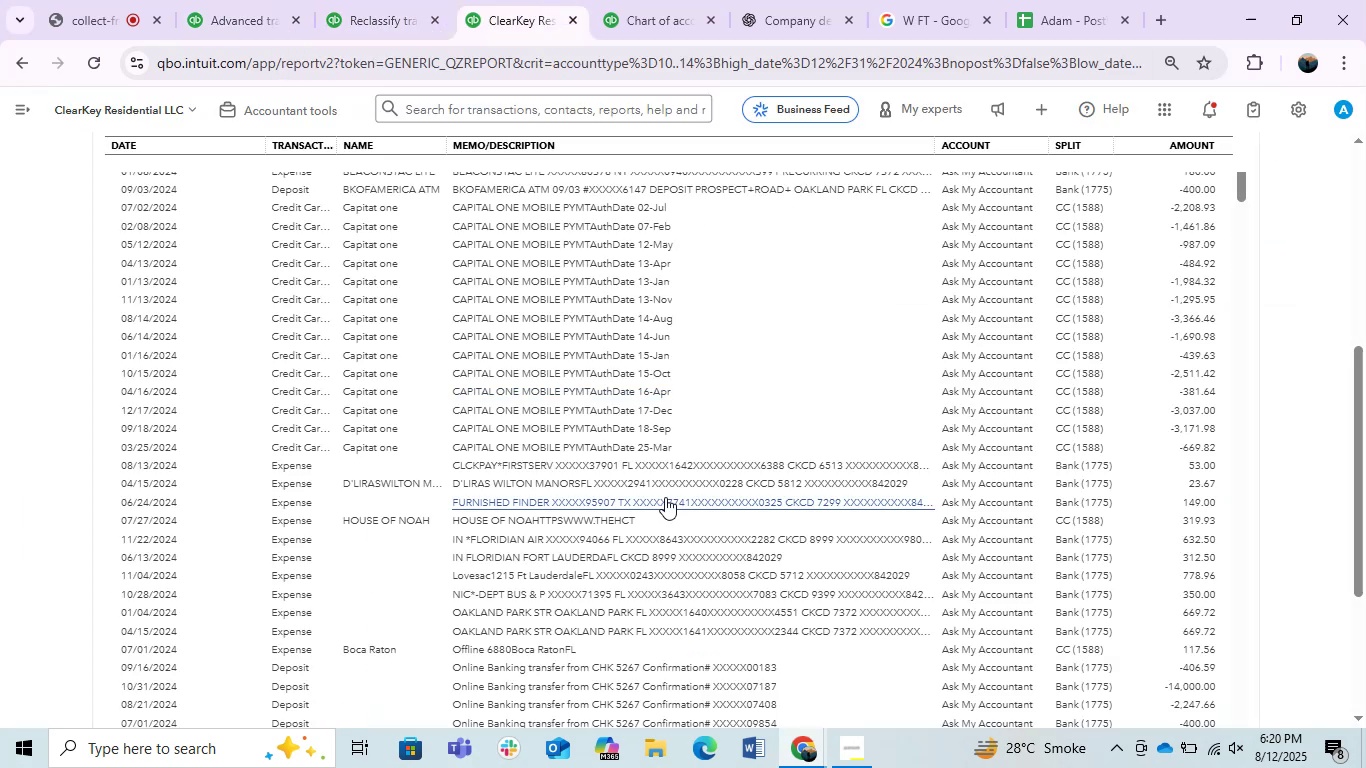 
wait(5.66)
 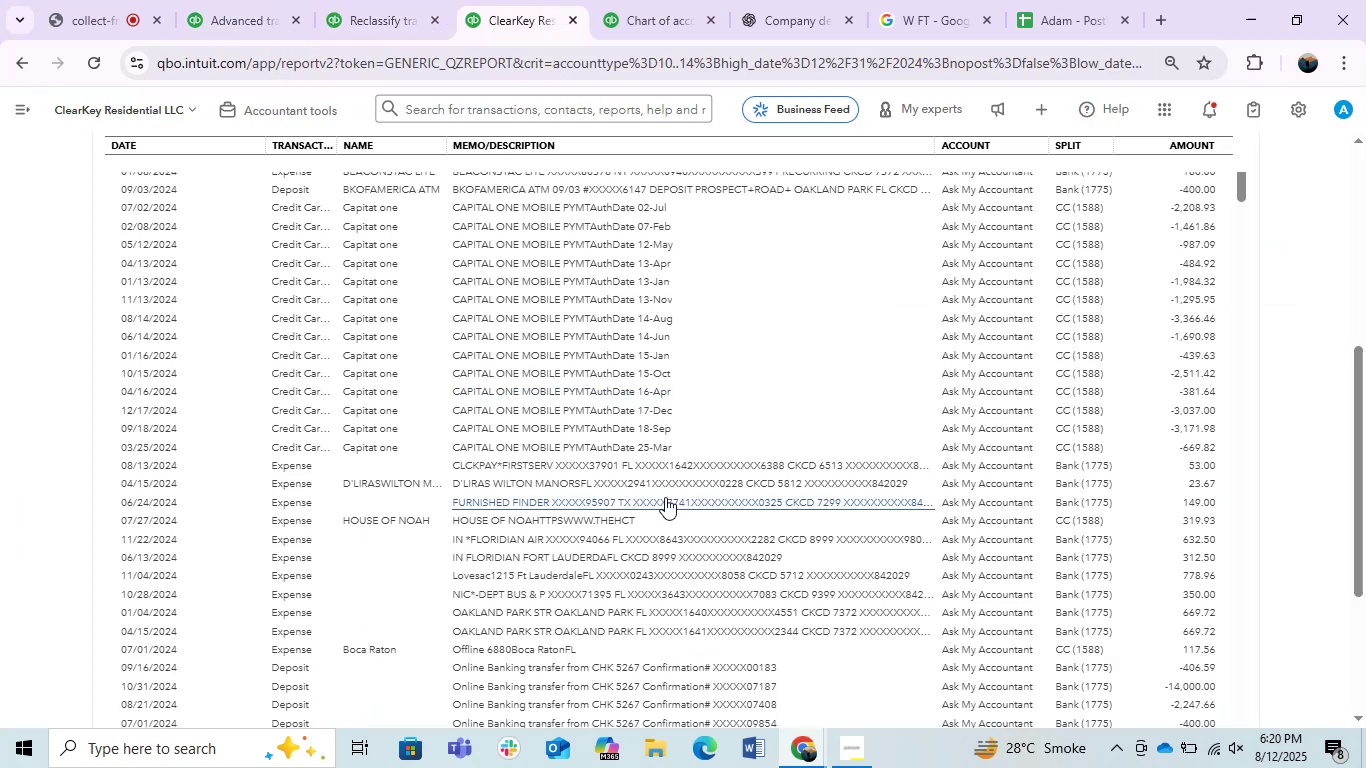 
scroll: coordinate [620, 381], scroll_direction: down, amount: 1.0
 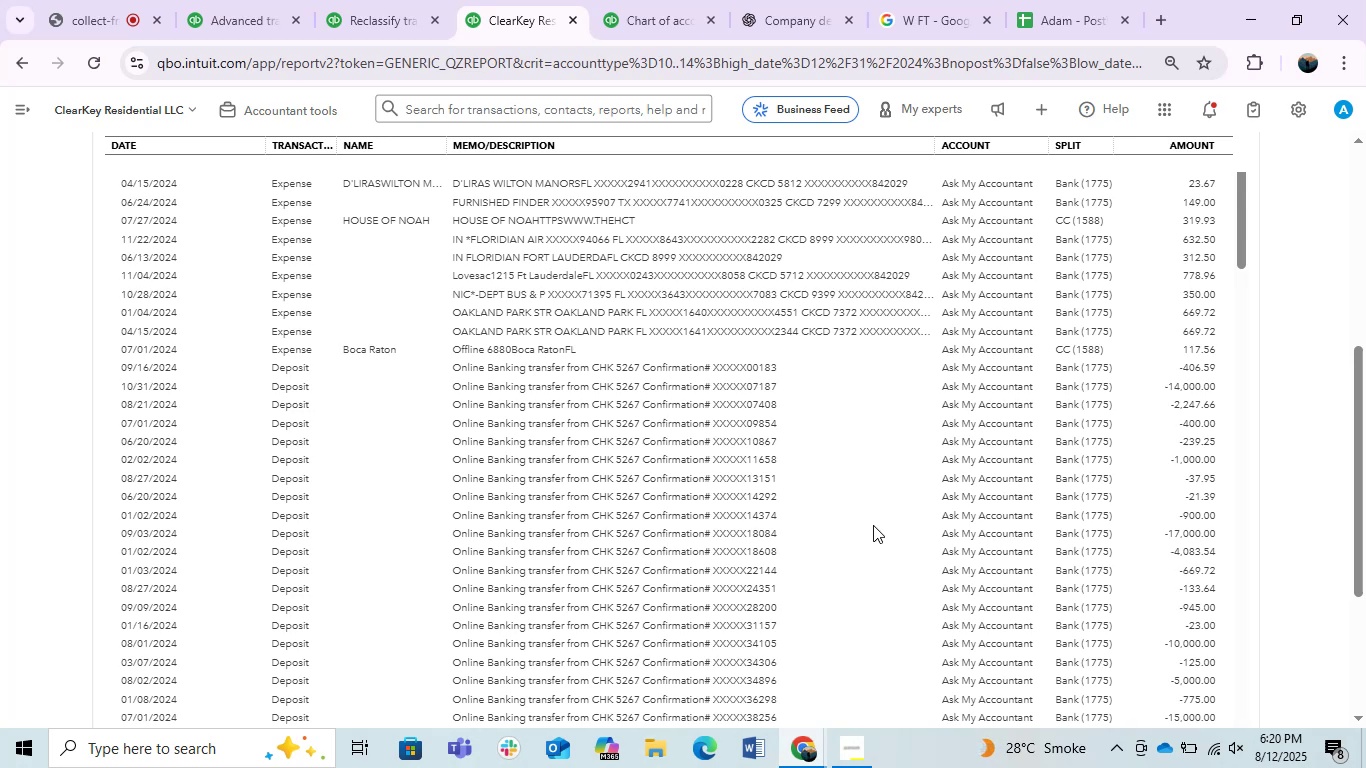 
wait(46.67)
 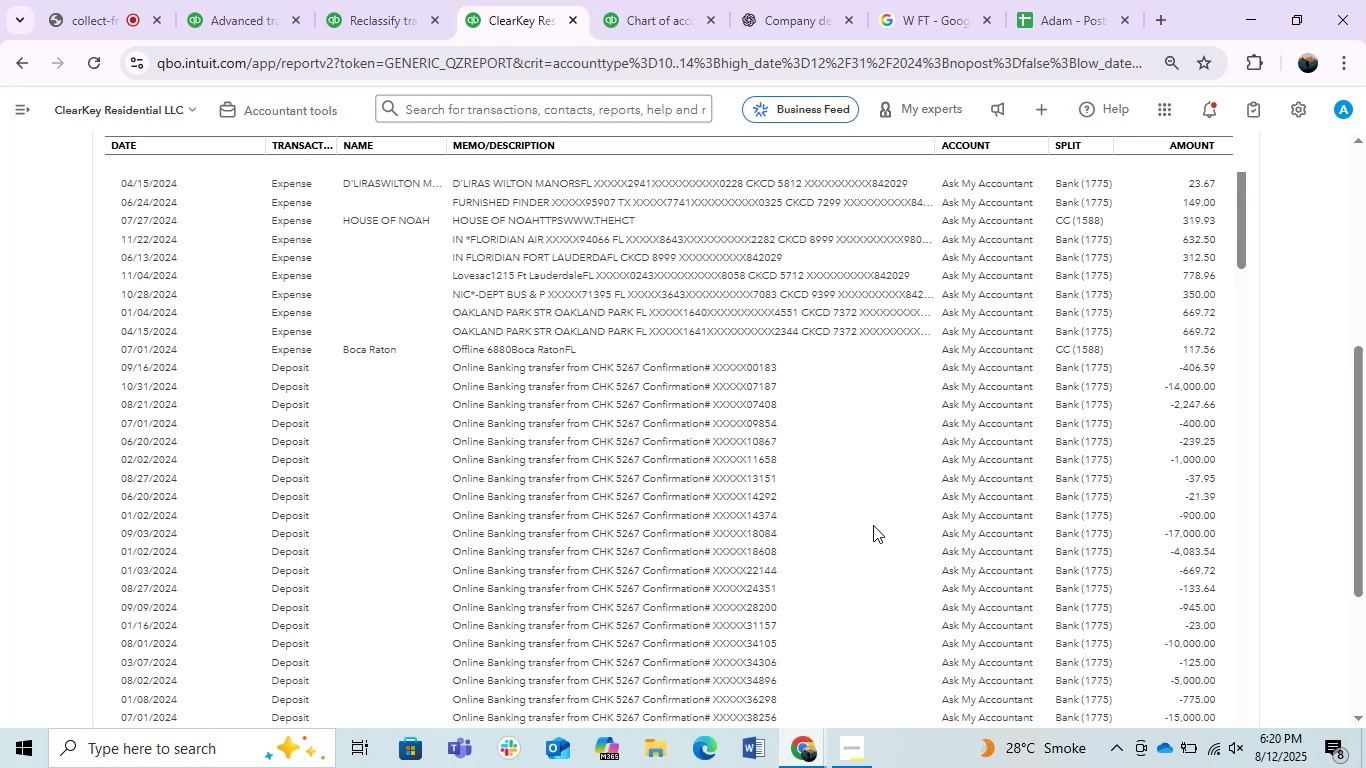 
left_click([373, 0])
 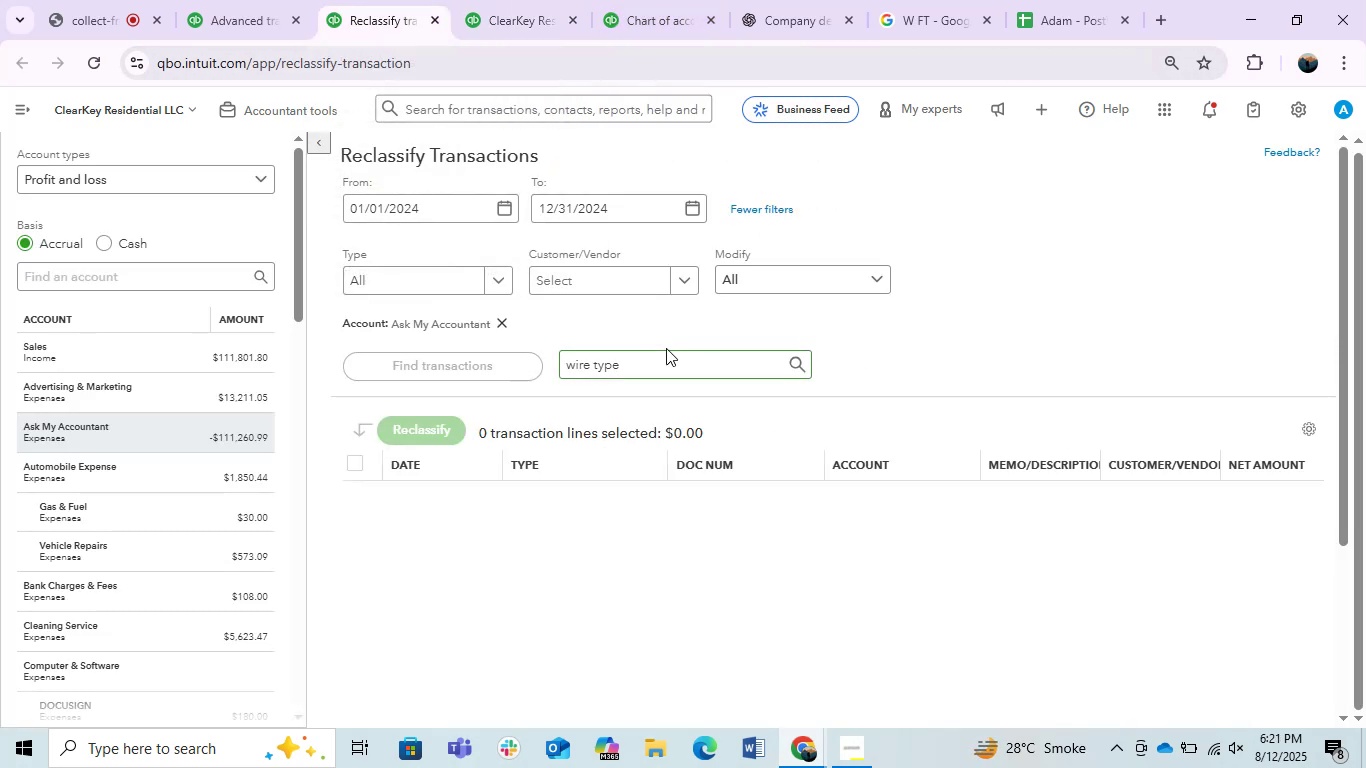 
double_click([664, 348])
 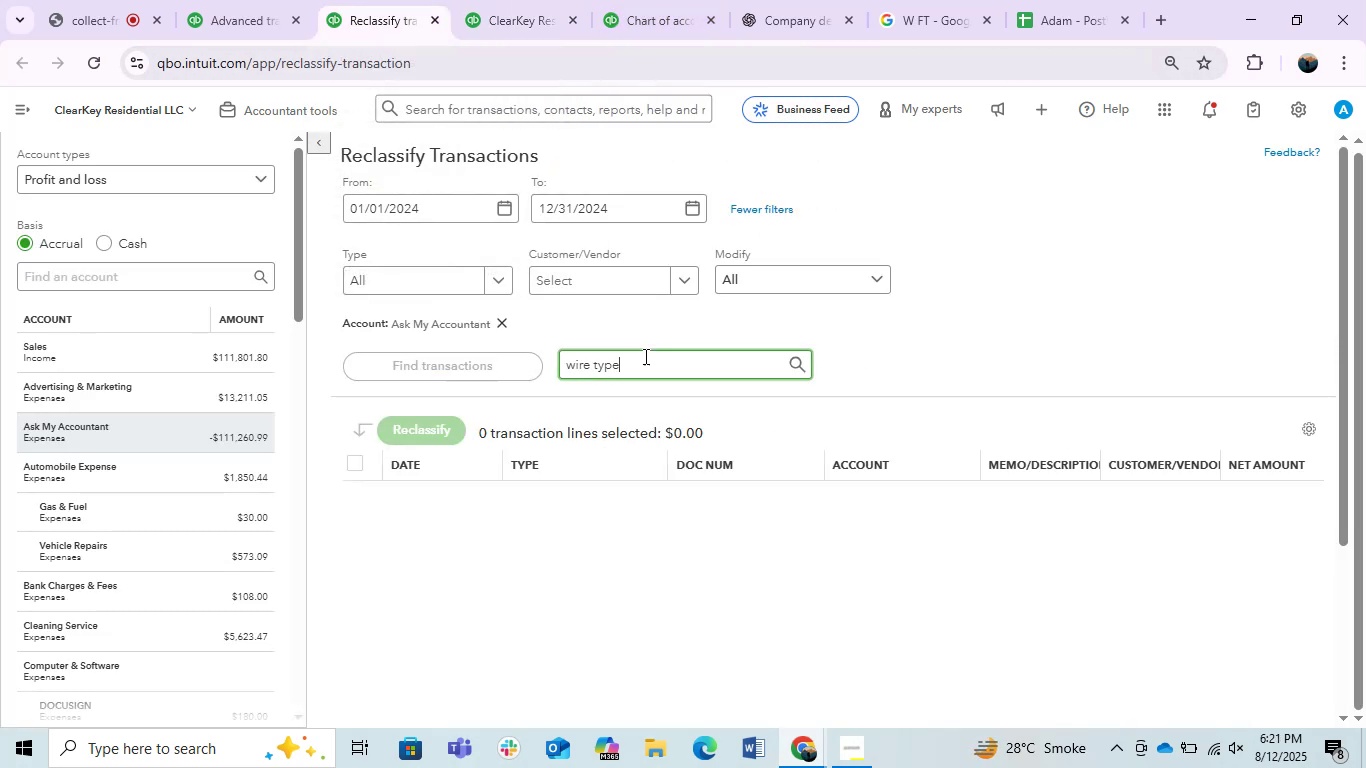 
triple_click([644, 357])
 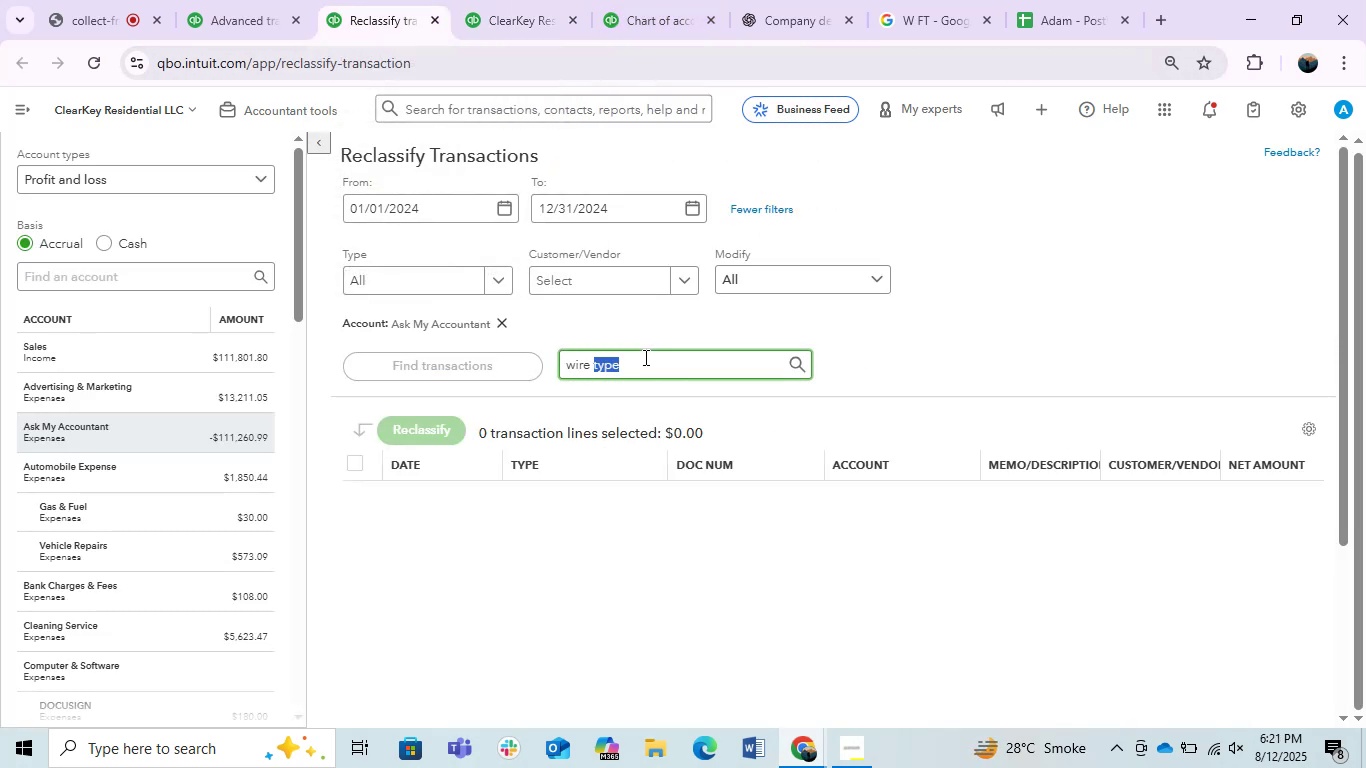 
triple_click([644, 357])
 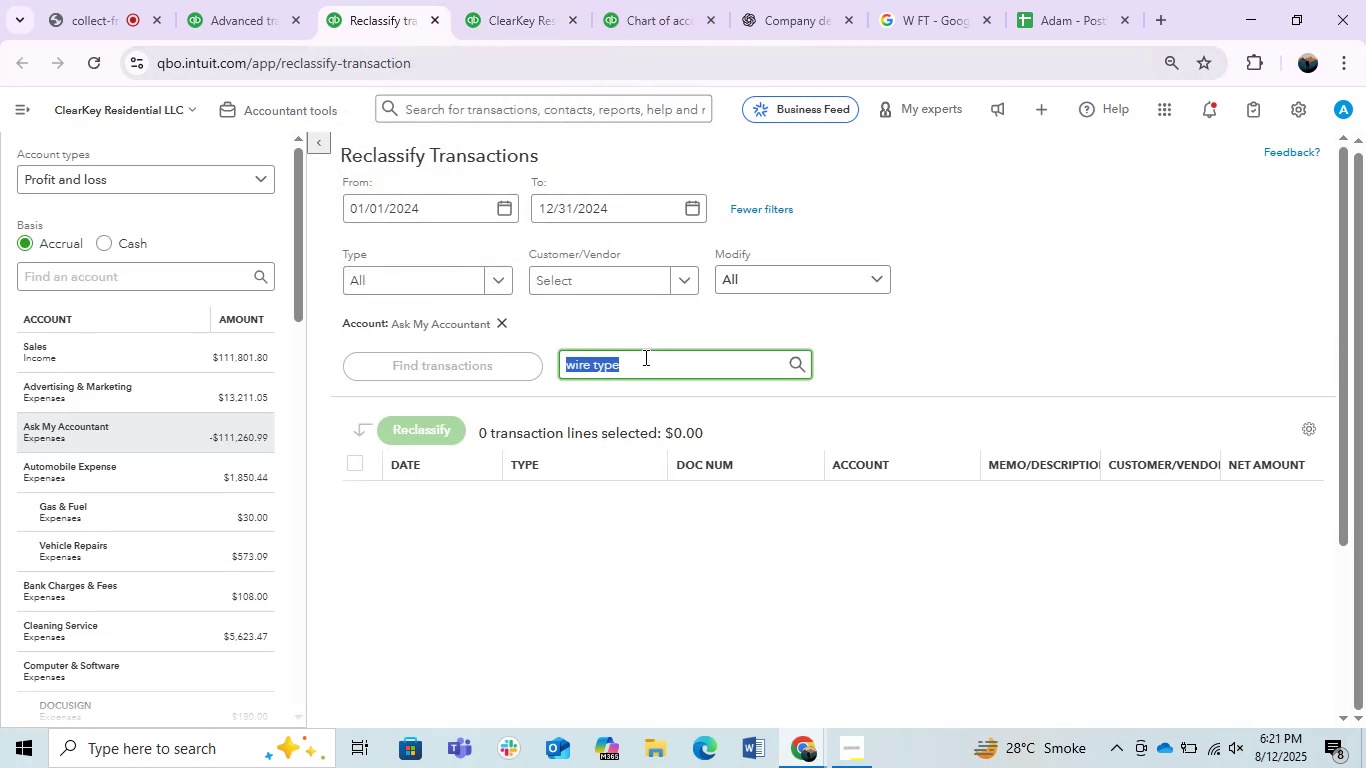 
type(florid)
 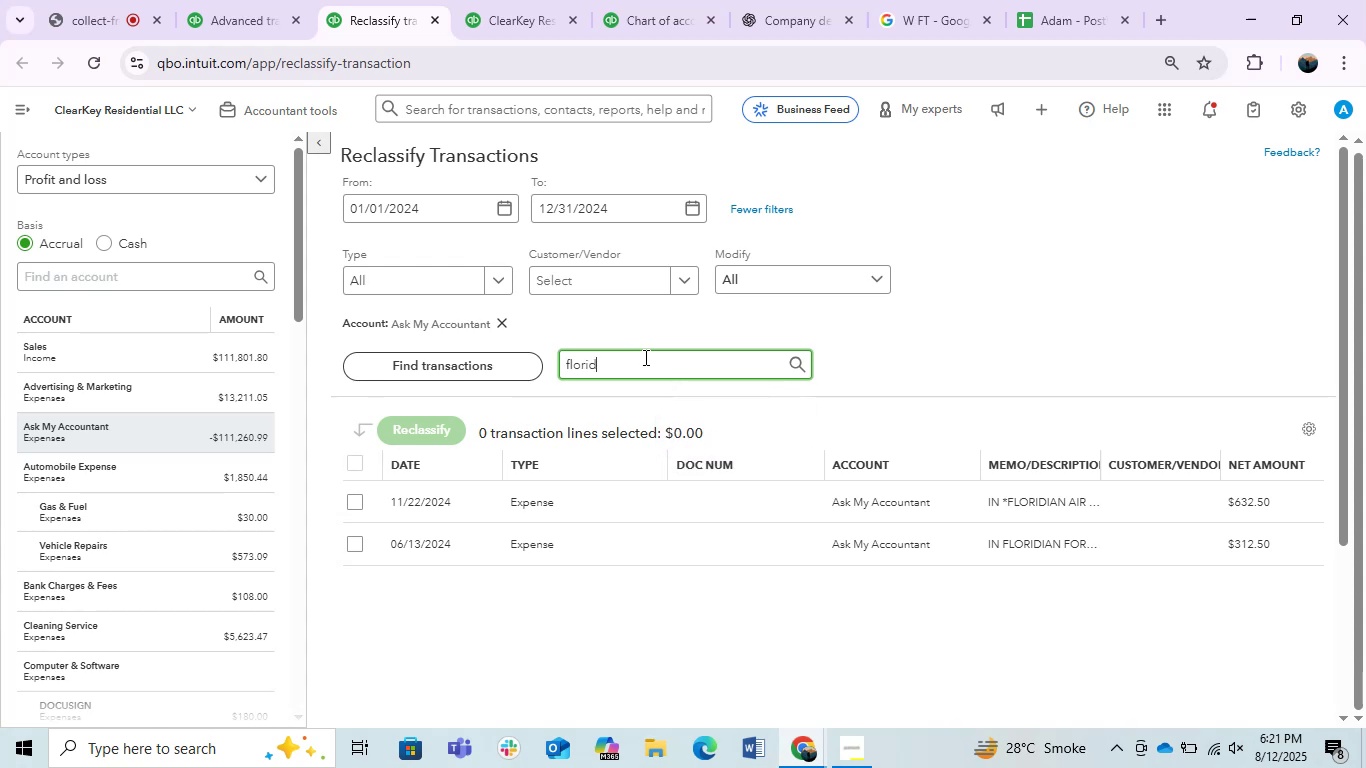 
key(Enter)
 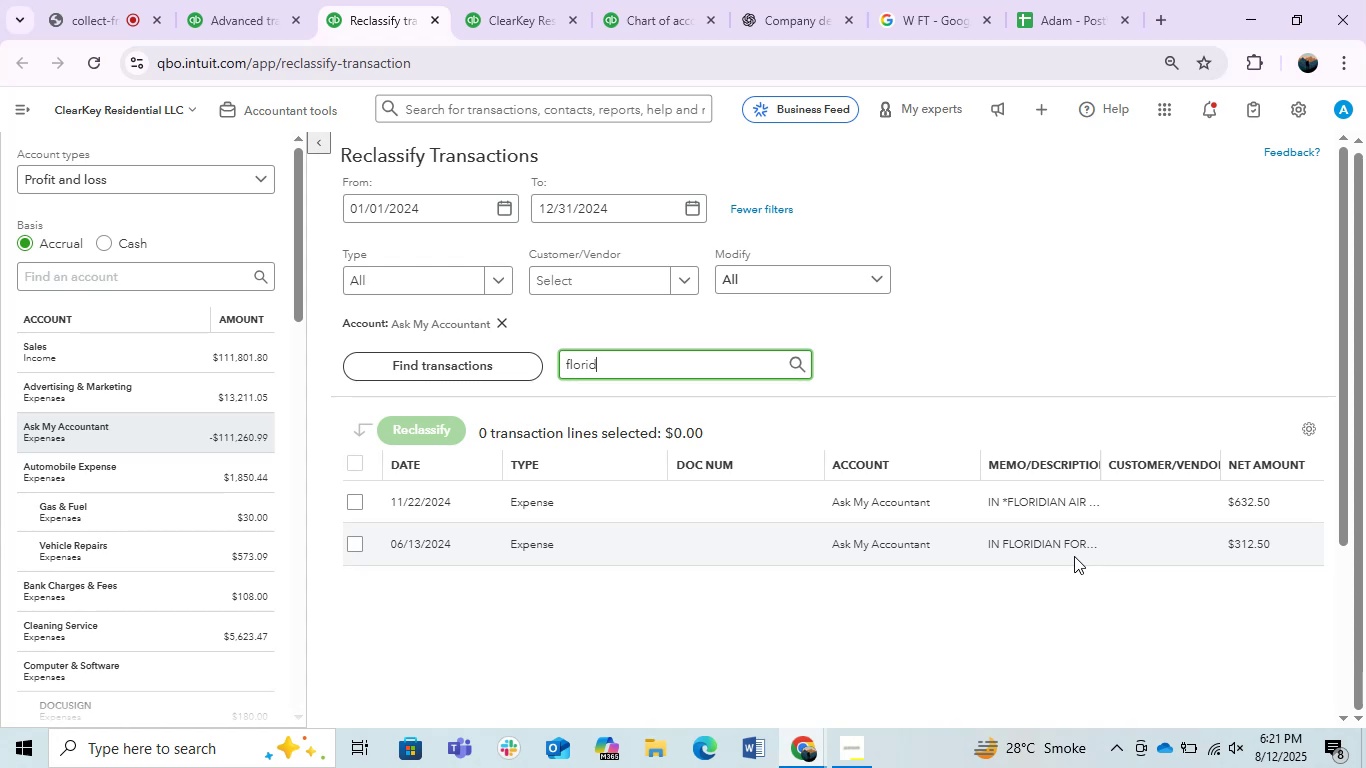 
wait(49.5)
 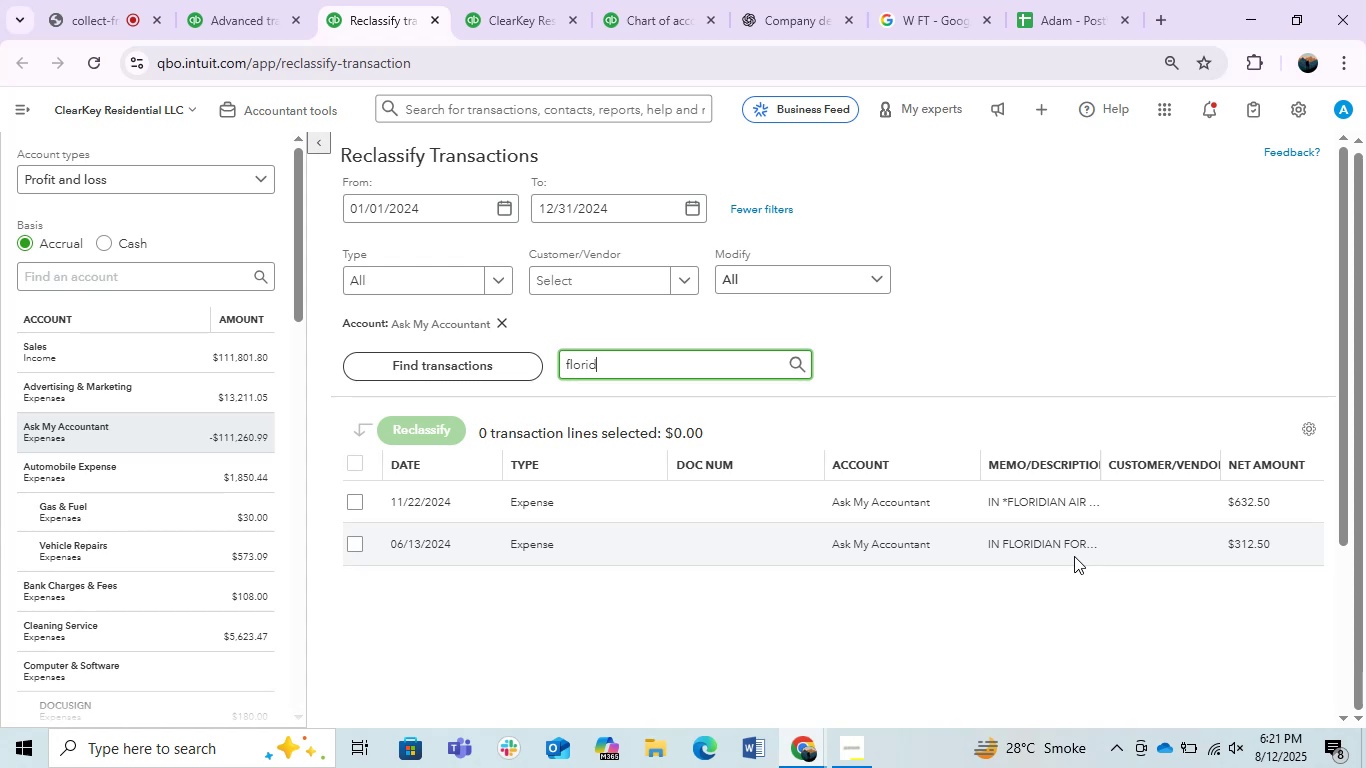 
left_click([353, 544])
 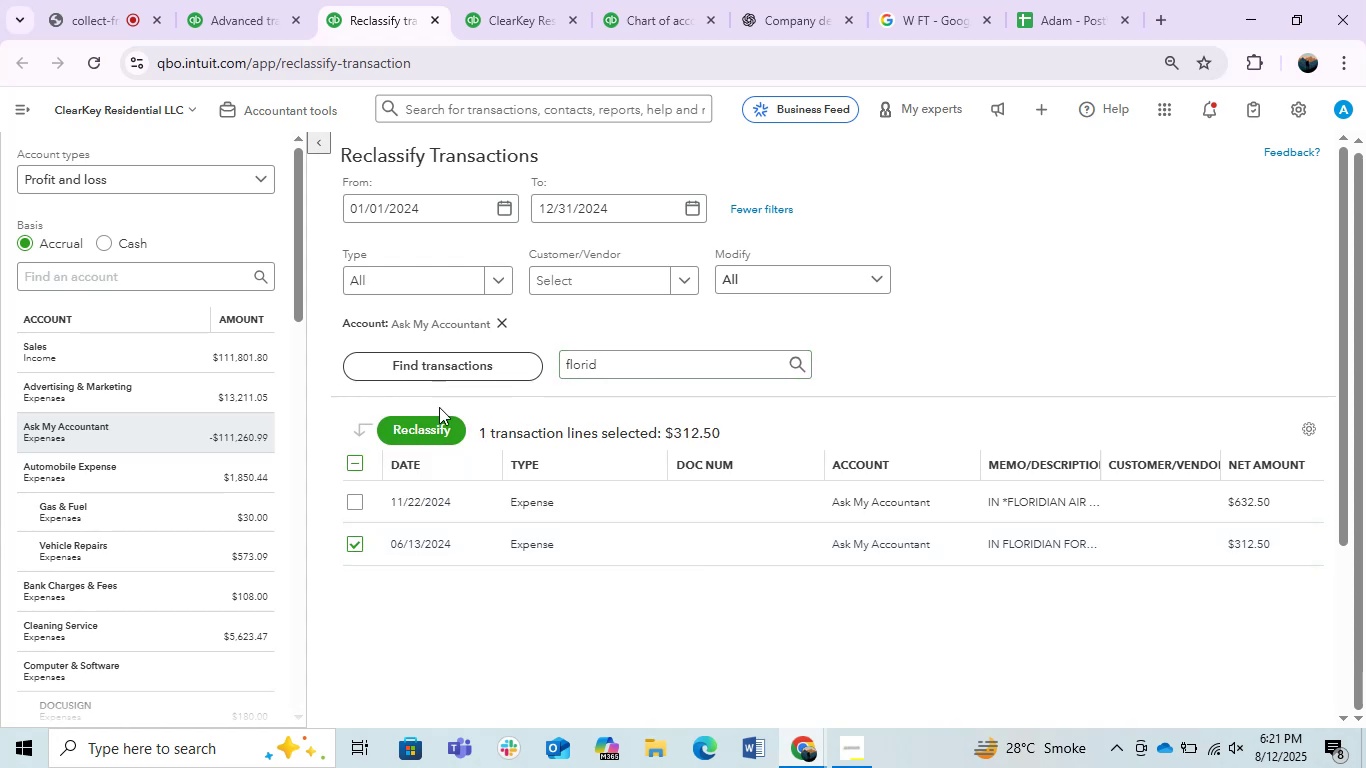 
left_click([419, 428])
 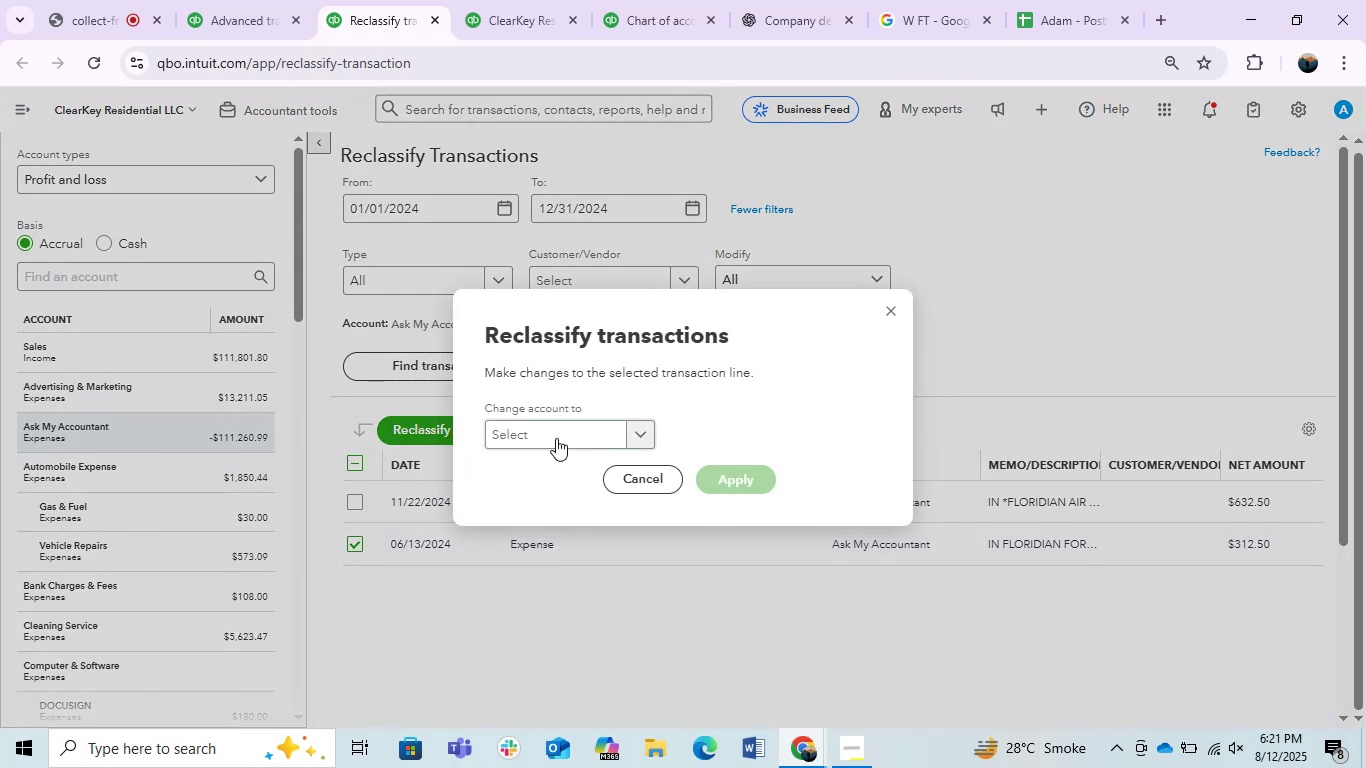 
left_click([556, 438])
 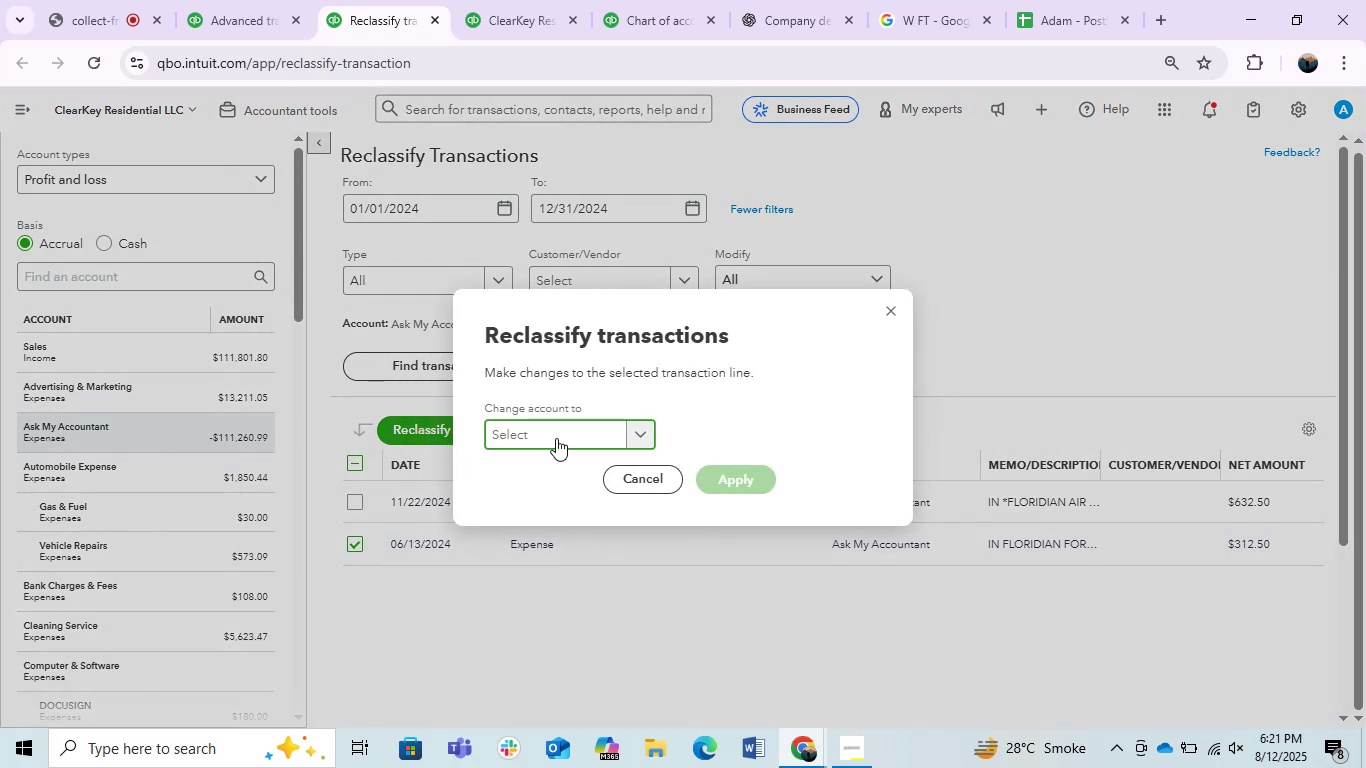 
type(meals)
 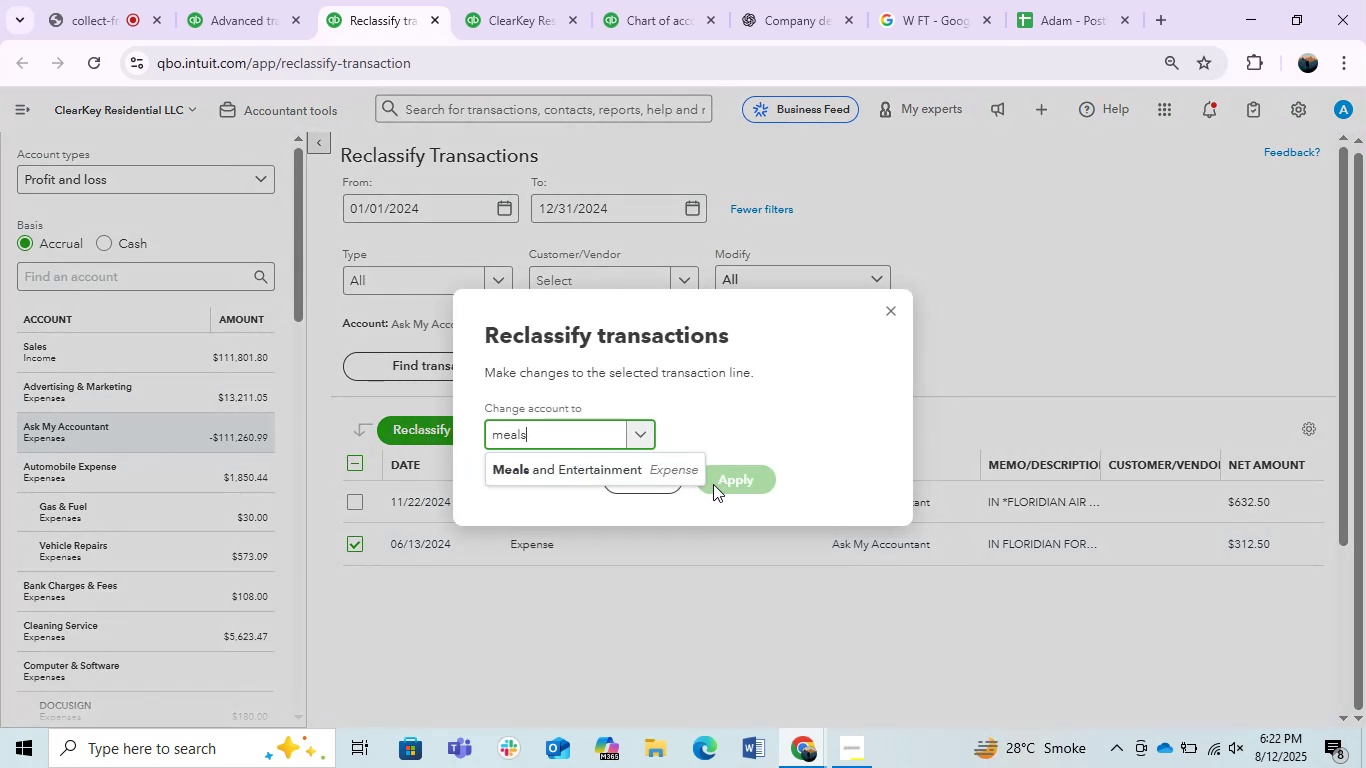 
left_click([627, 460])
 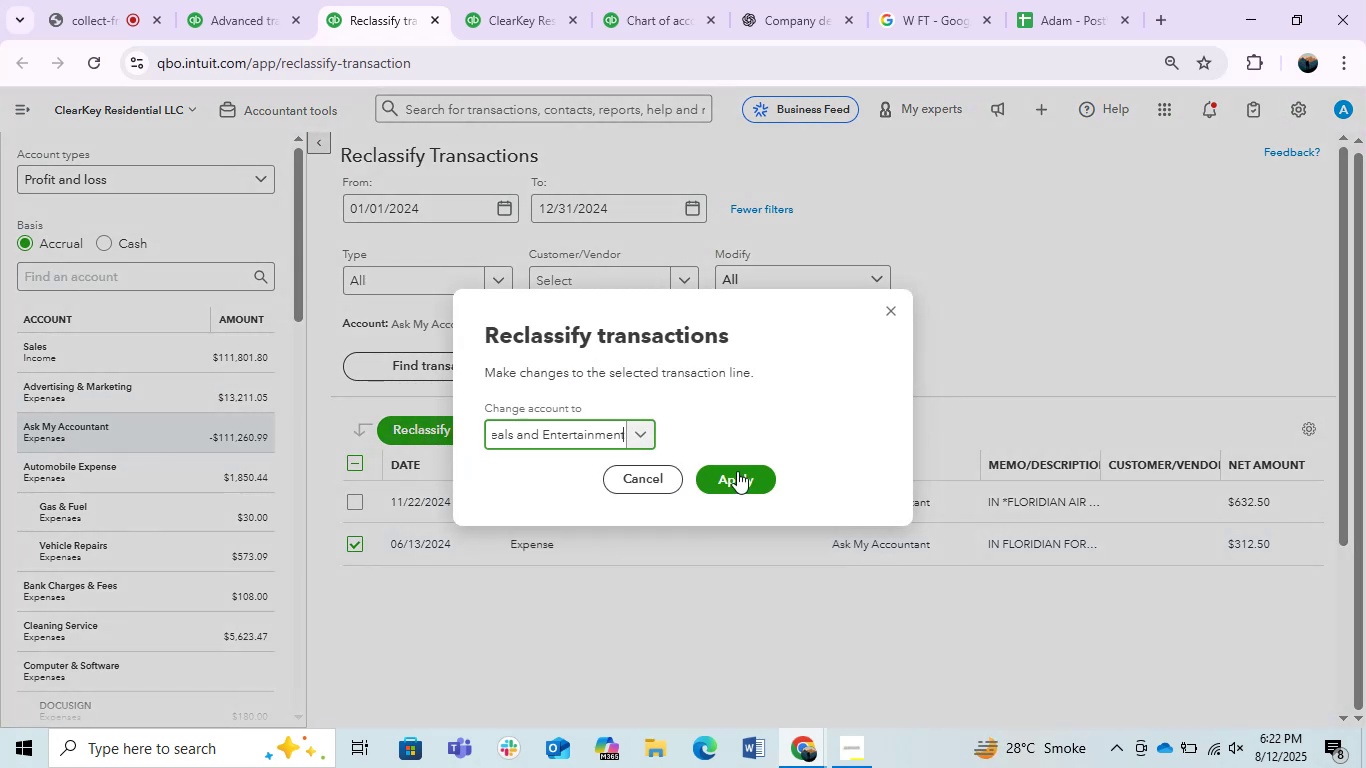 
left_click([747, 471])
 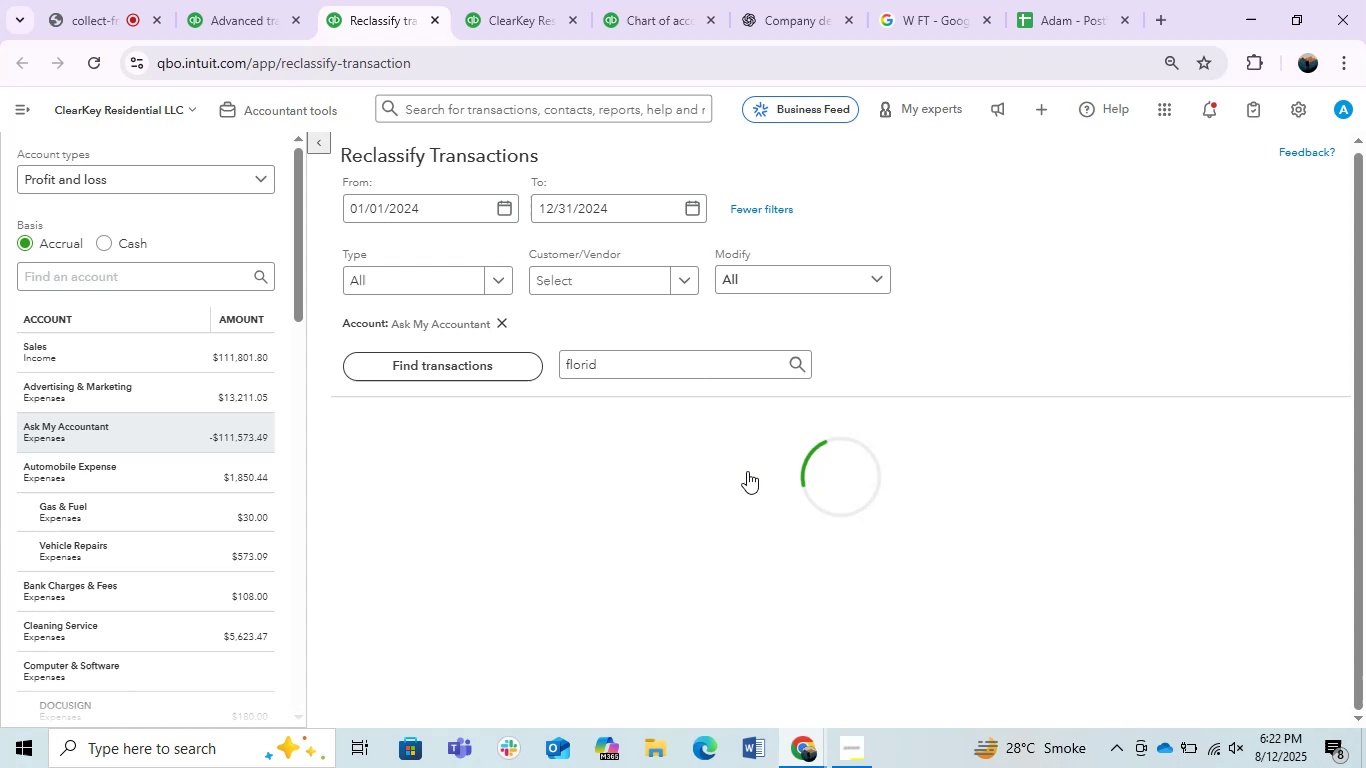 
mouse_move([436, 493])
 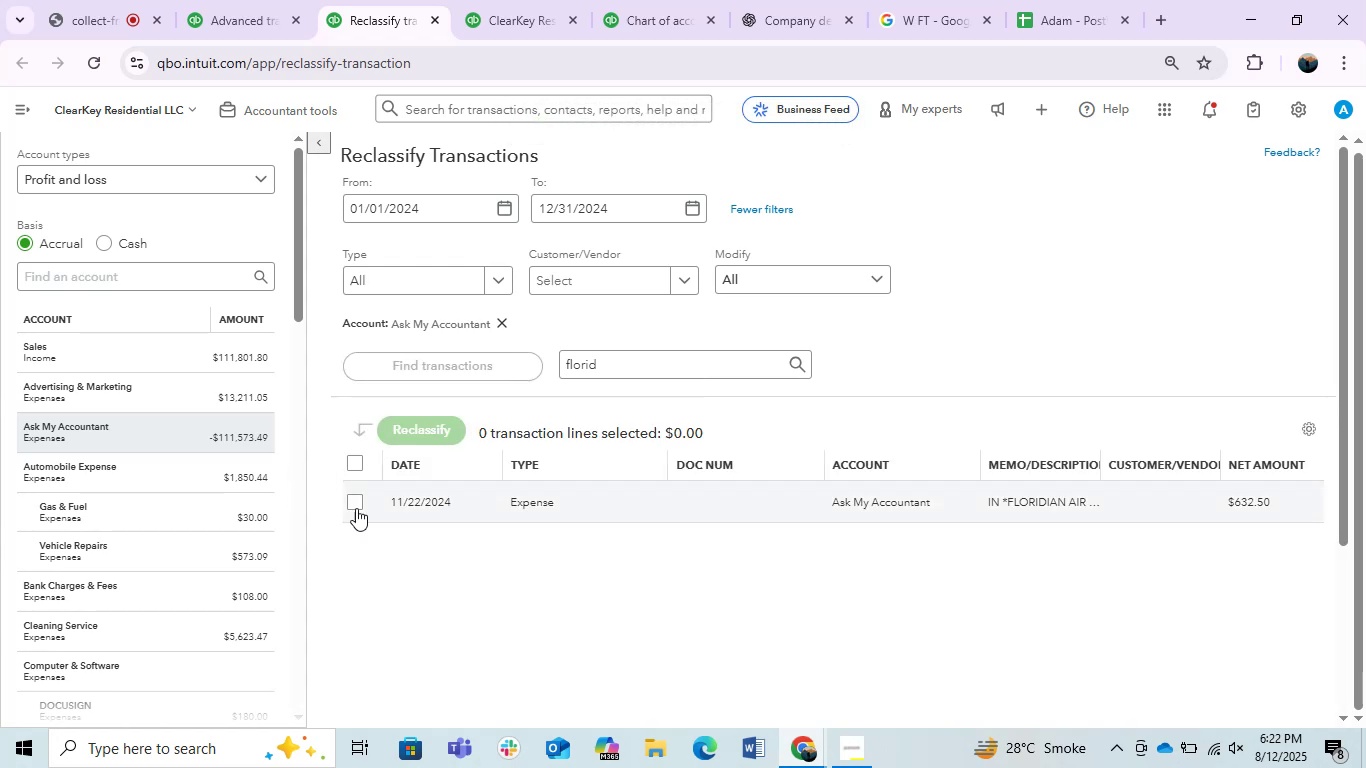 
left_click([355, 506])
 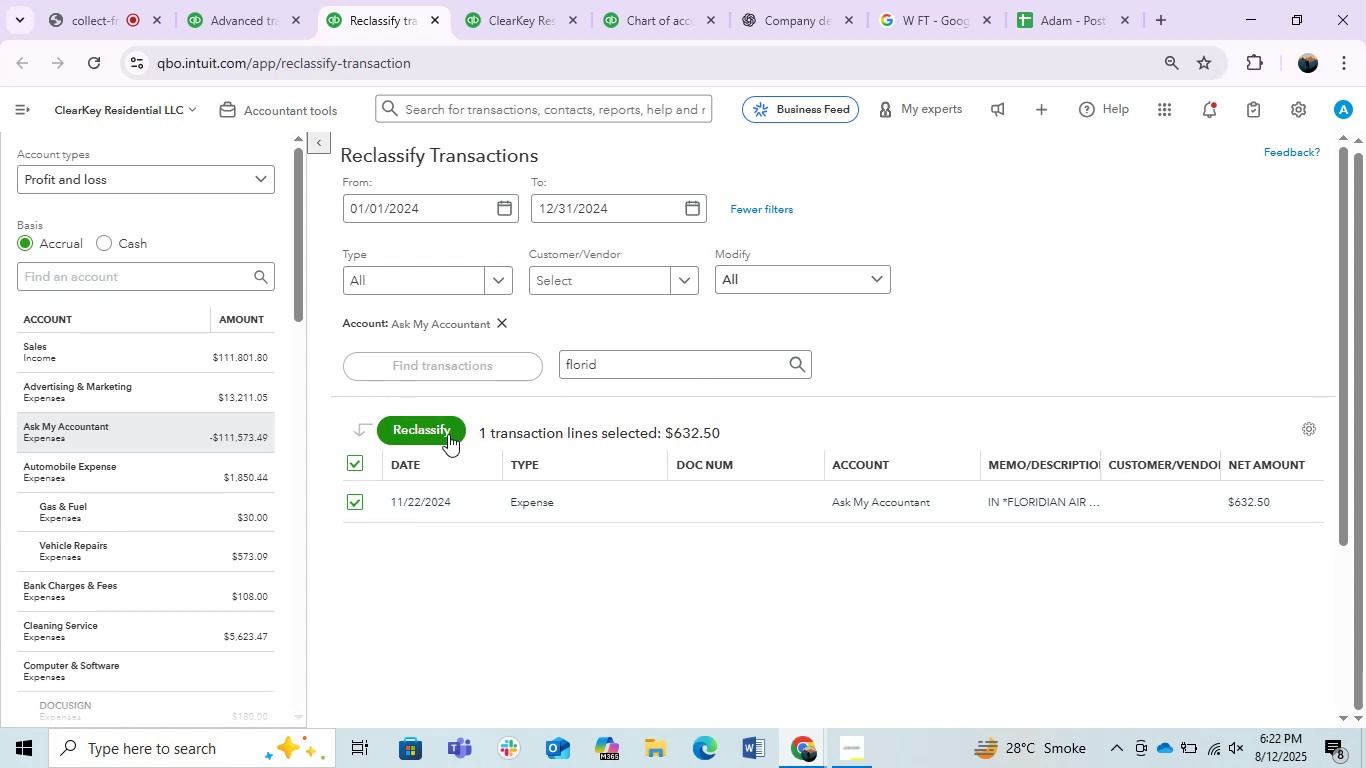 
left_click([441, 434])
 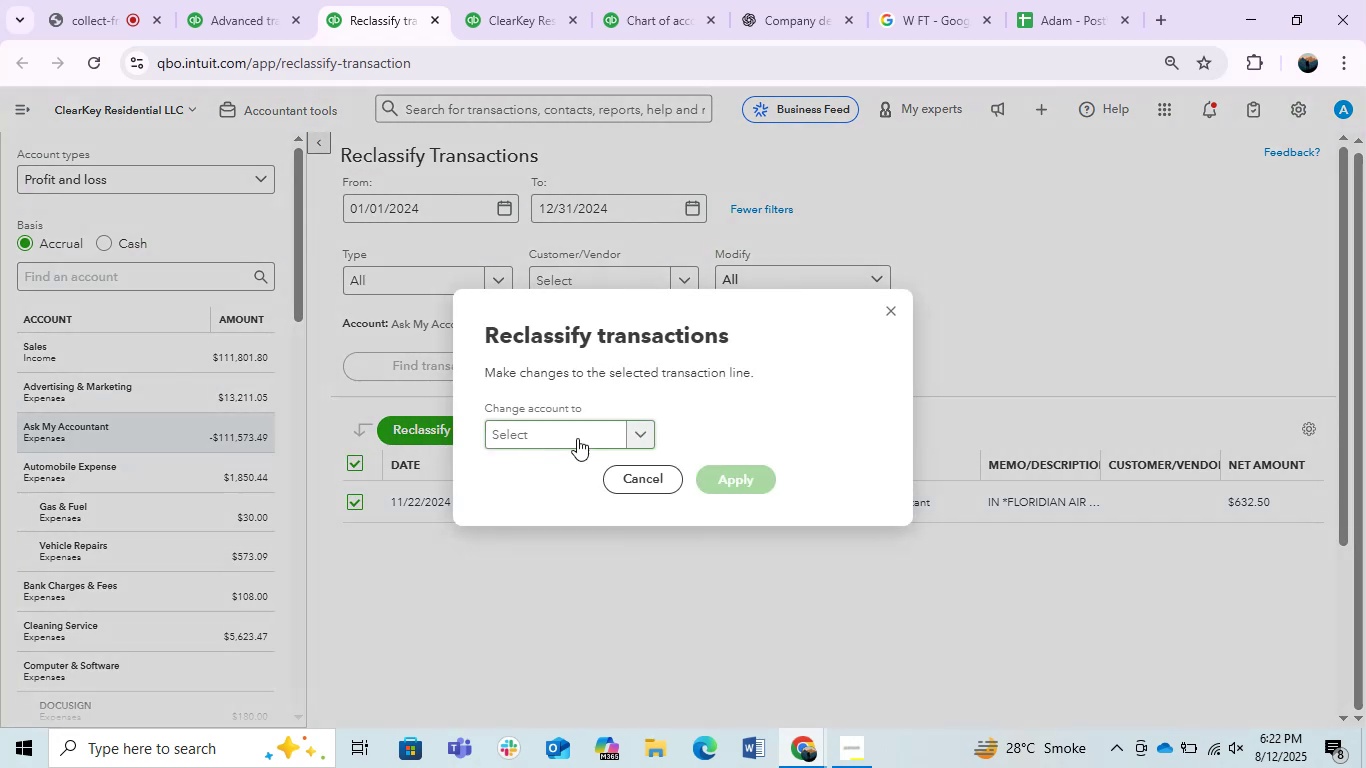 
left_click([577, 438])
 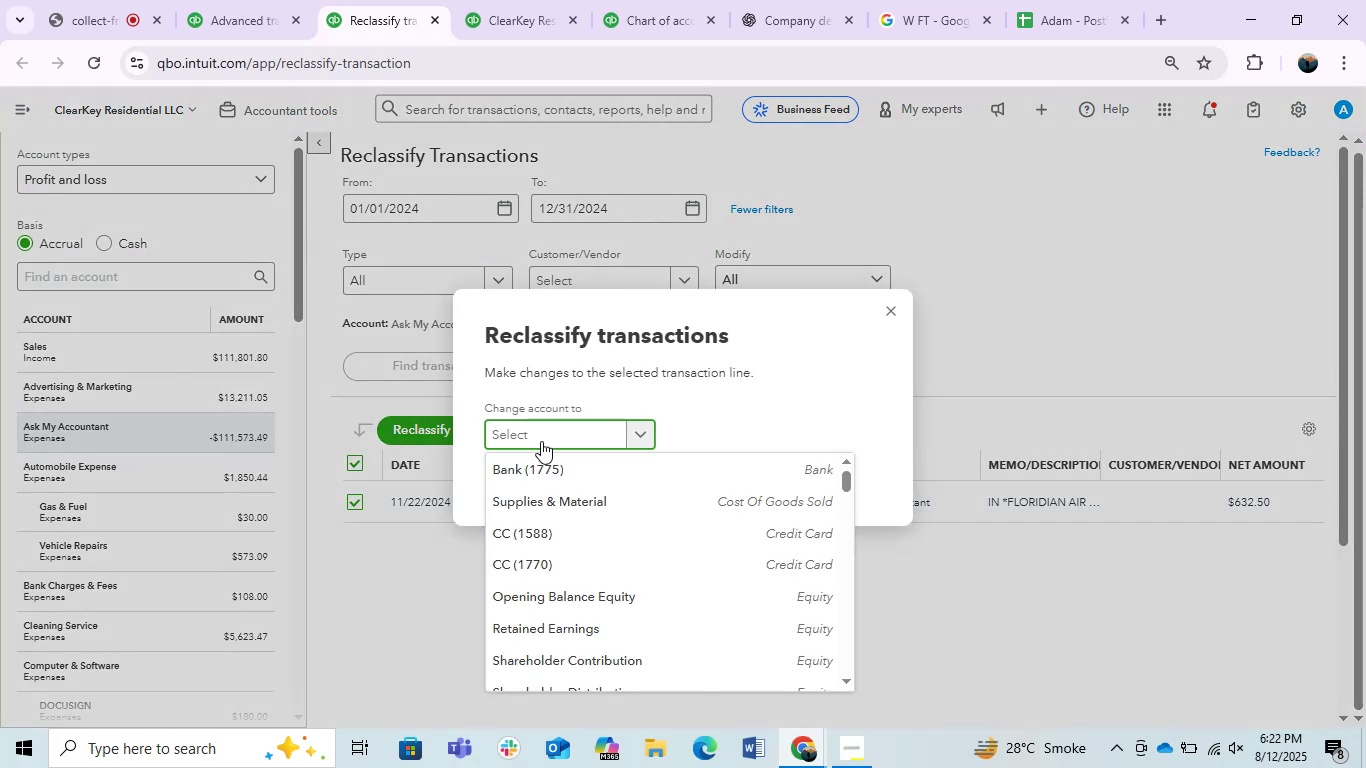 
type(trave)
 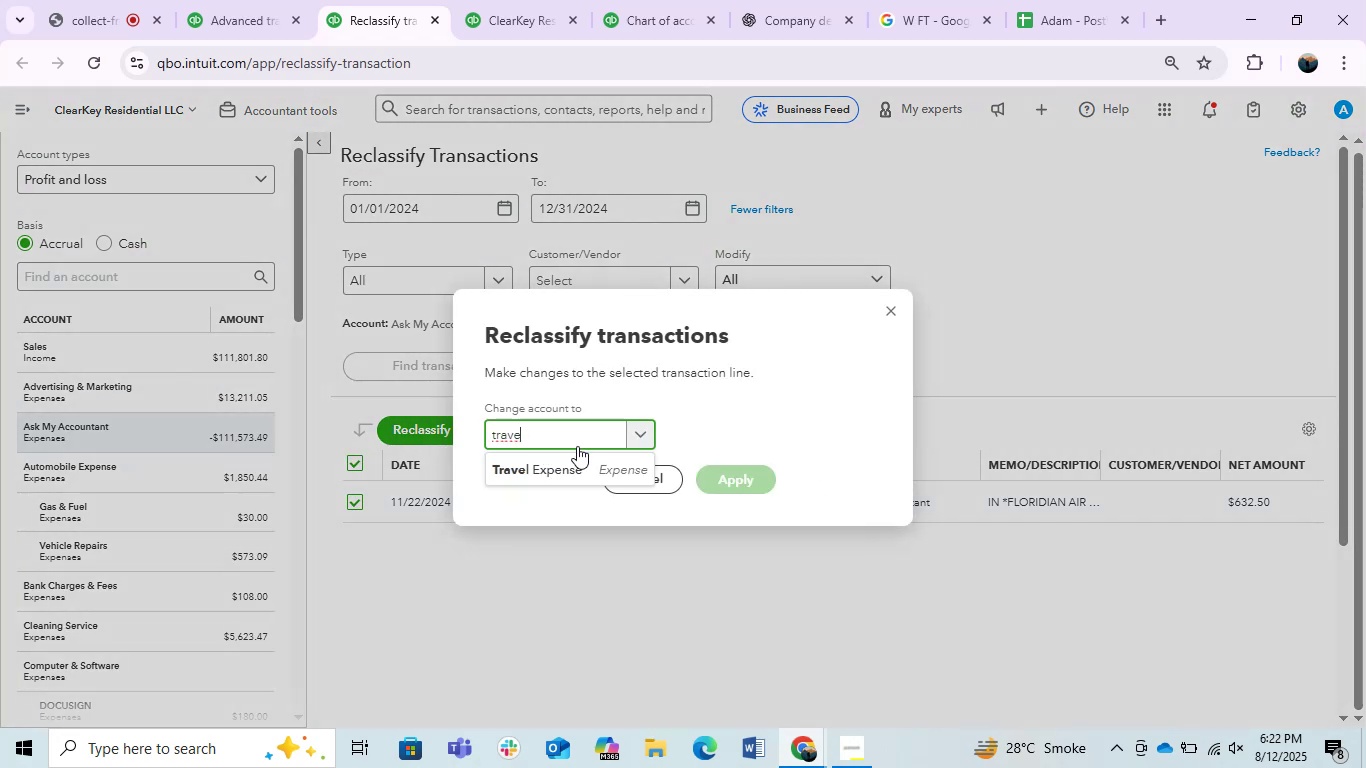 
left_click([586, 468])
 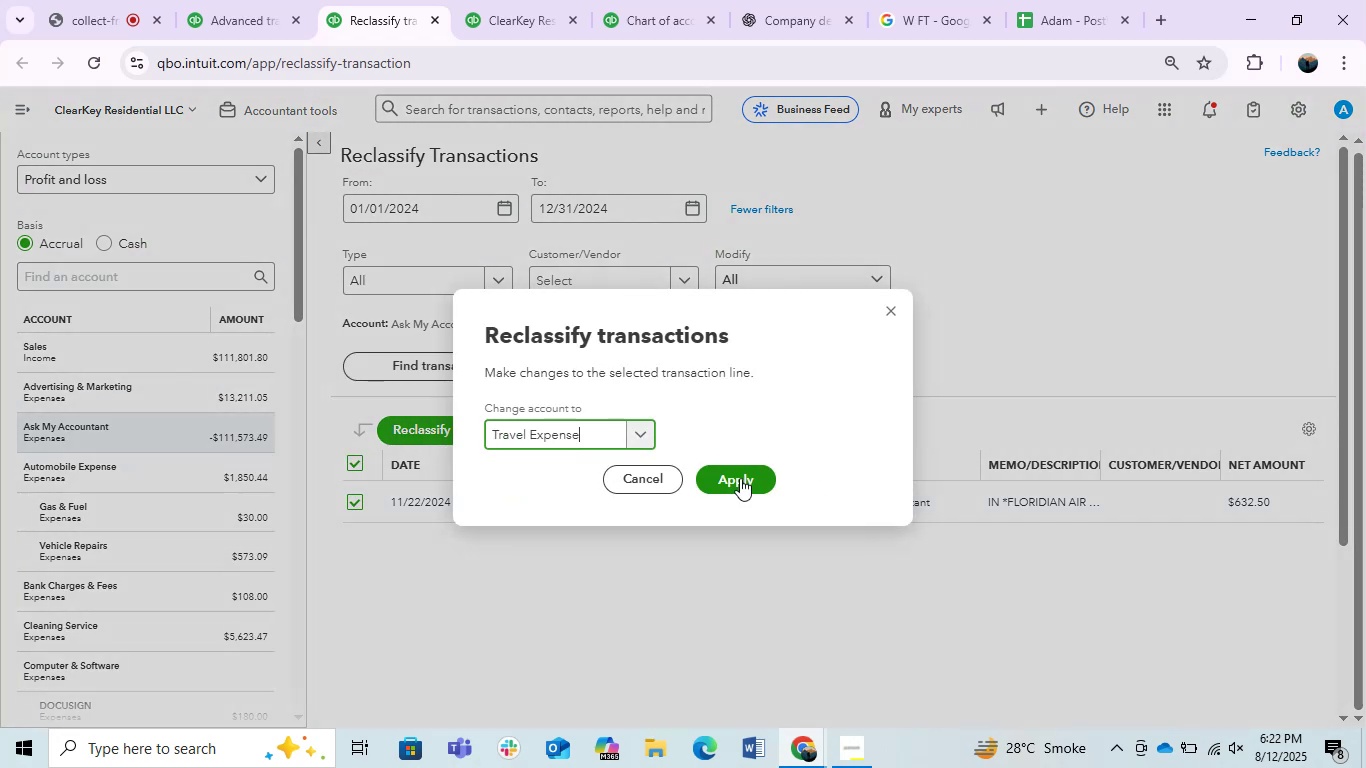 
double_click([740, 478])
 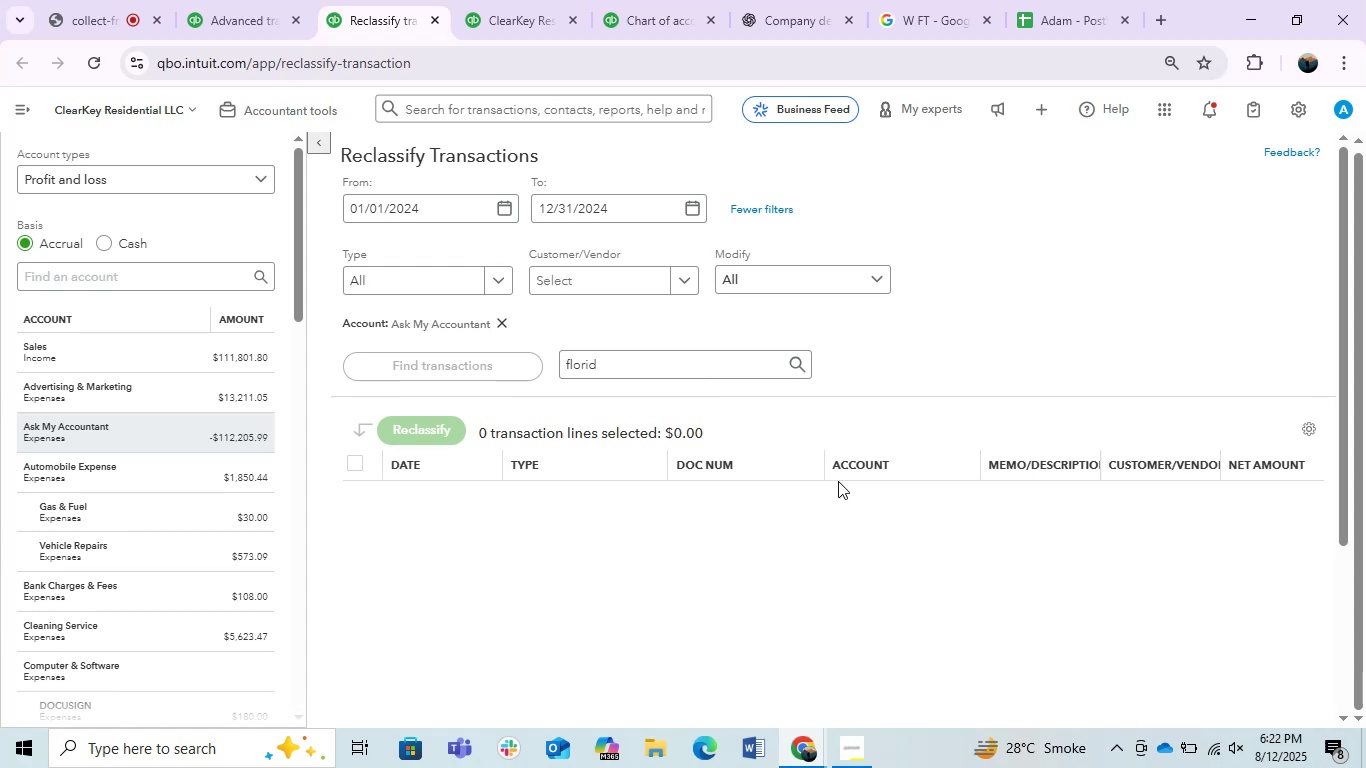 
wait(21.88)
 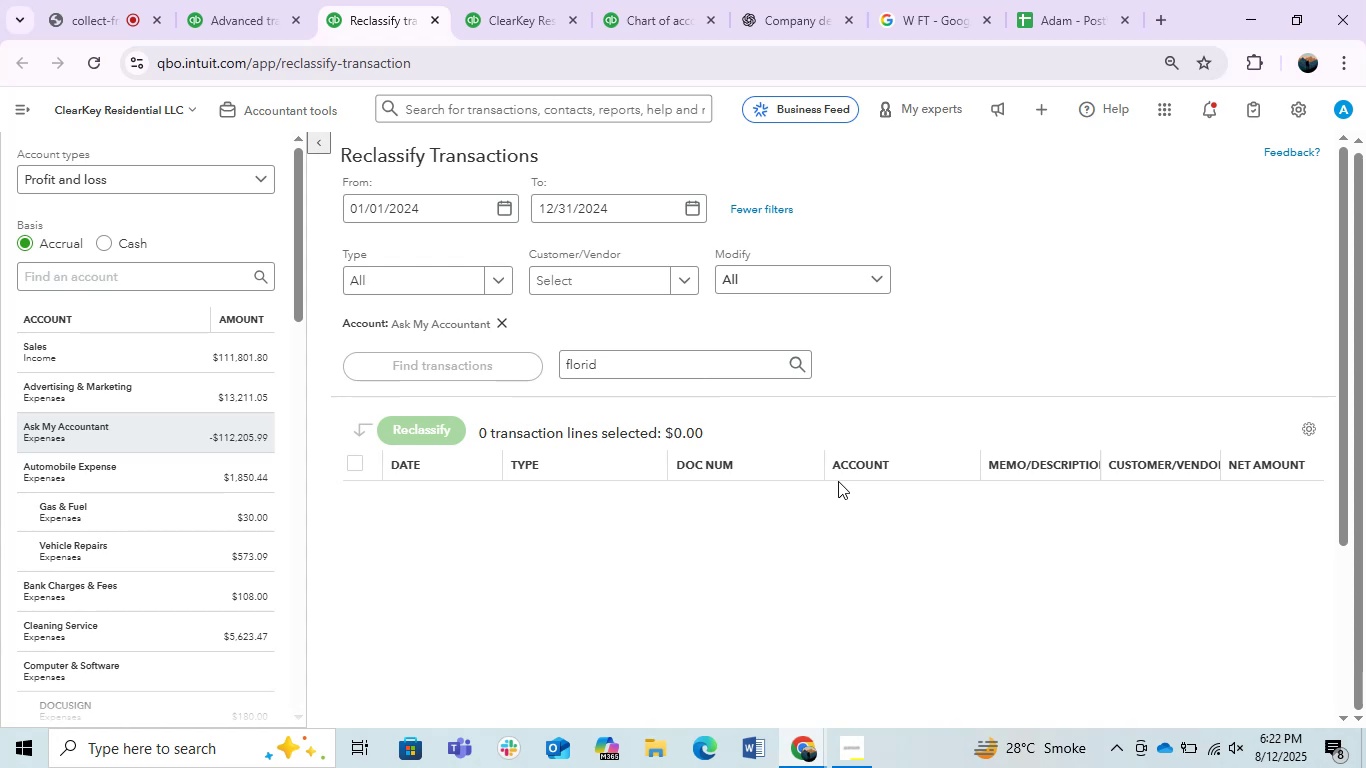 
left_click([534, 0])
 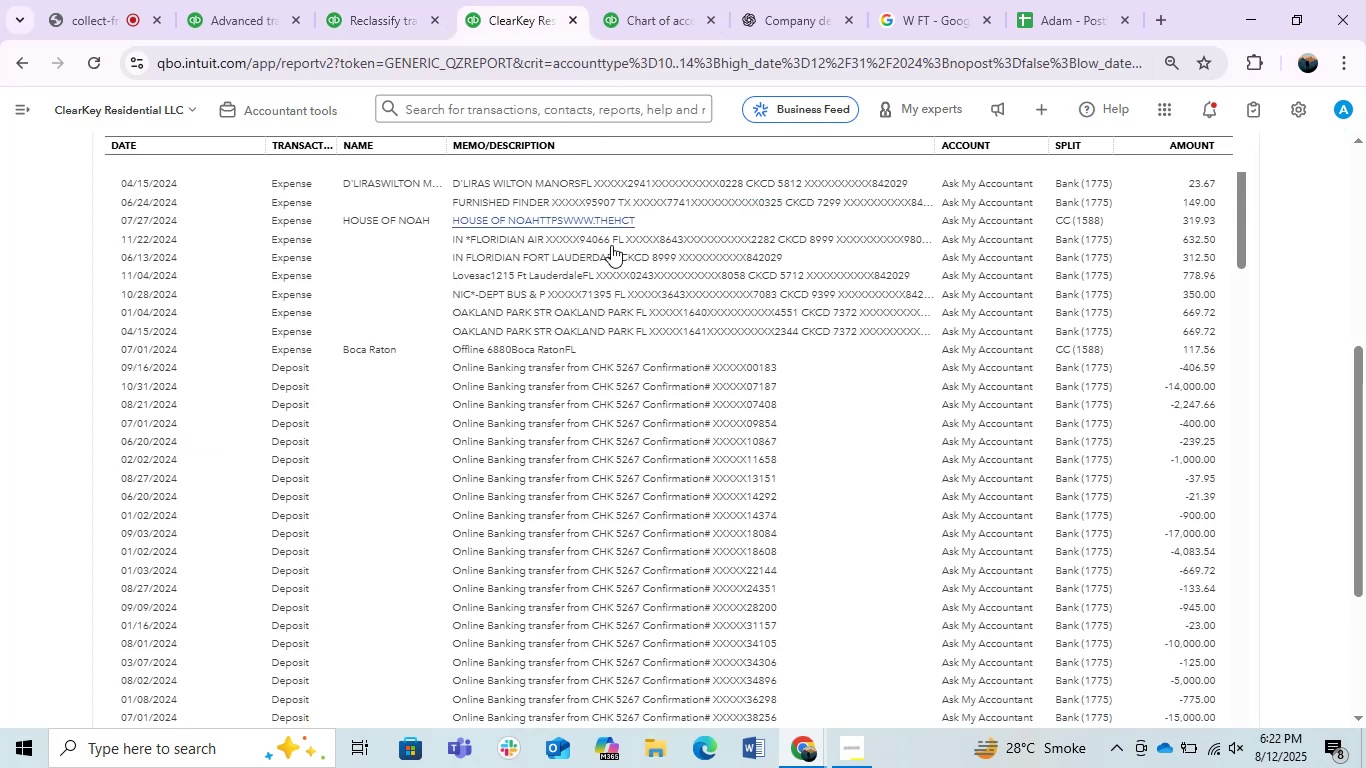 
scroll: coordinate [623, 495], scroll_direction: none, amount: 0.0
 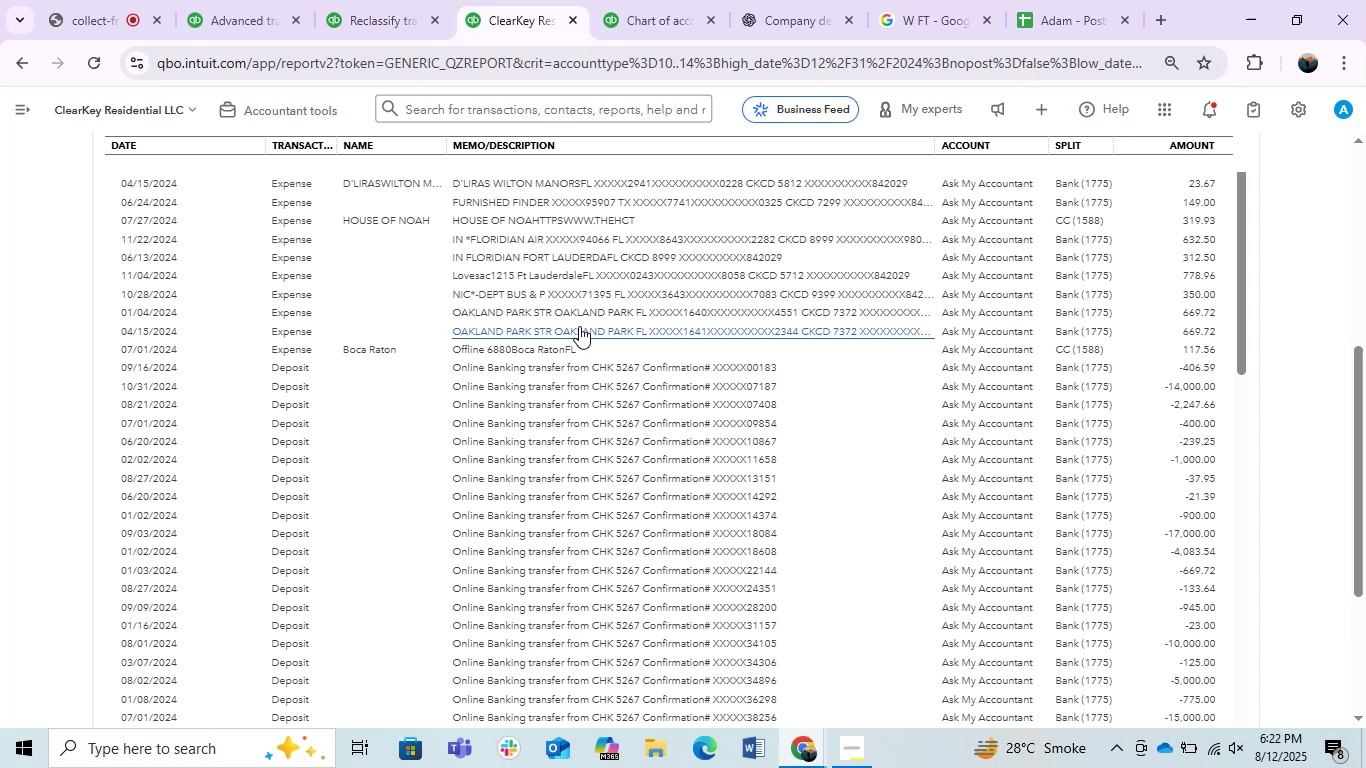 
scroll: coordinate [579, 326], scroll_direction: up, amount: 1.0
 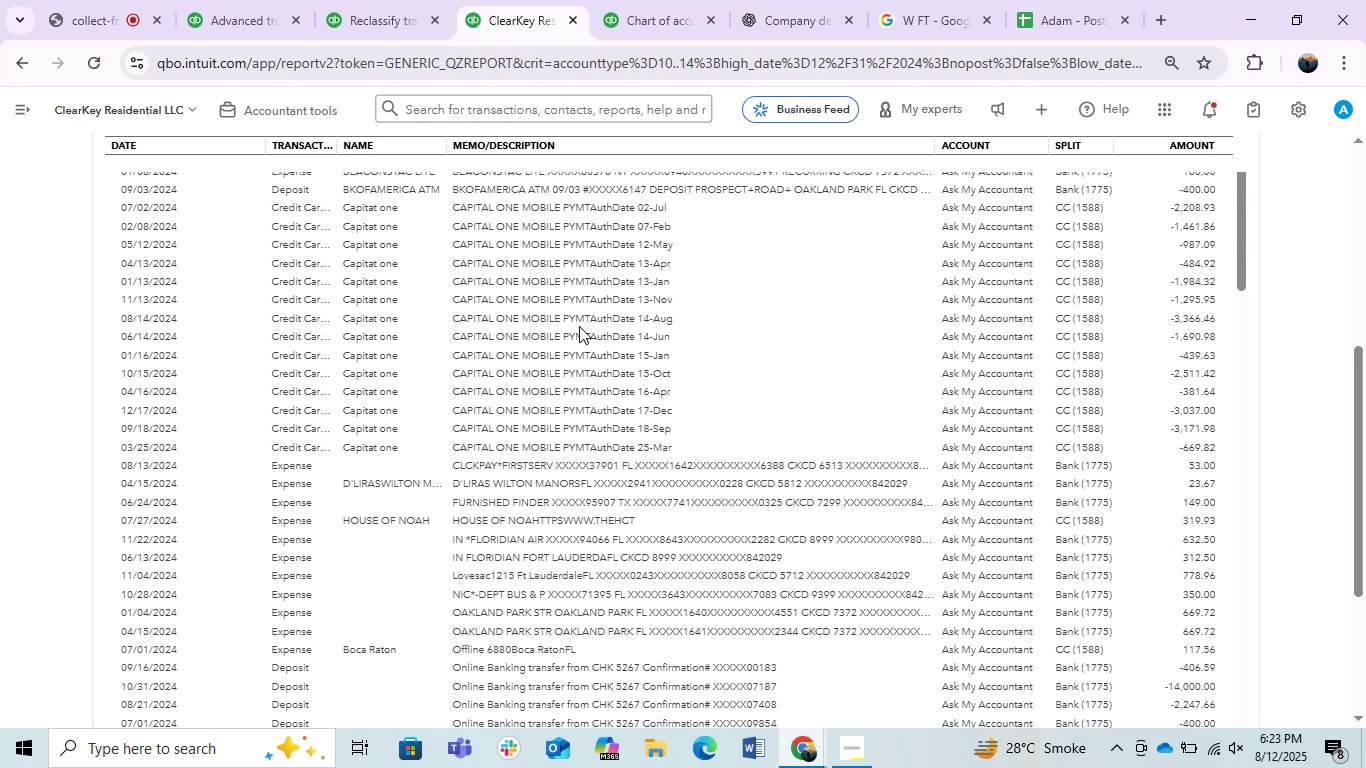 
wait(22.06)
 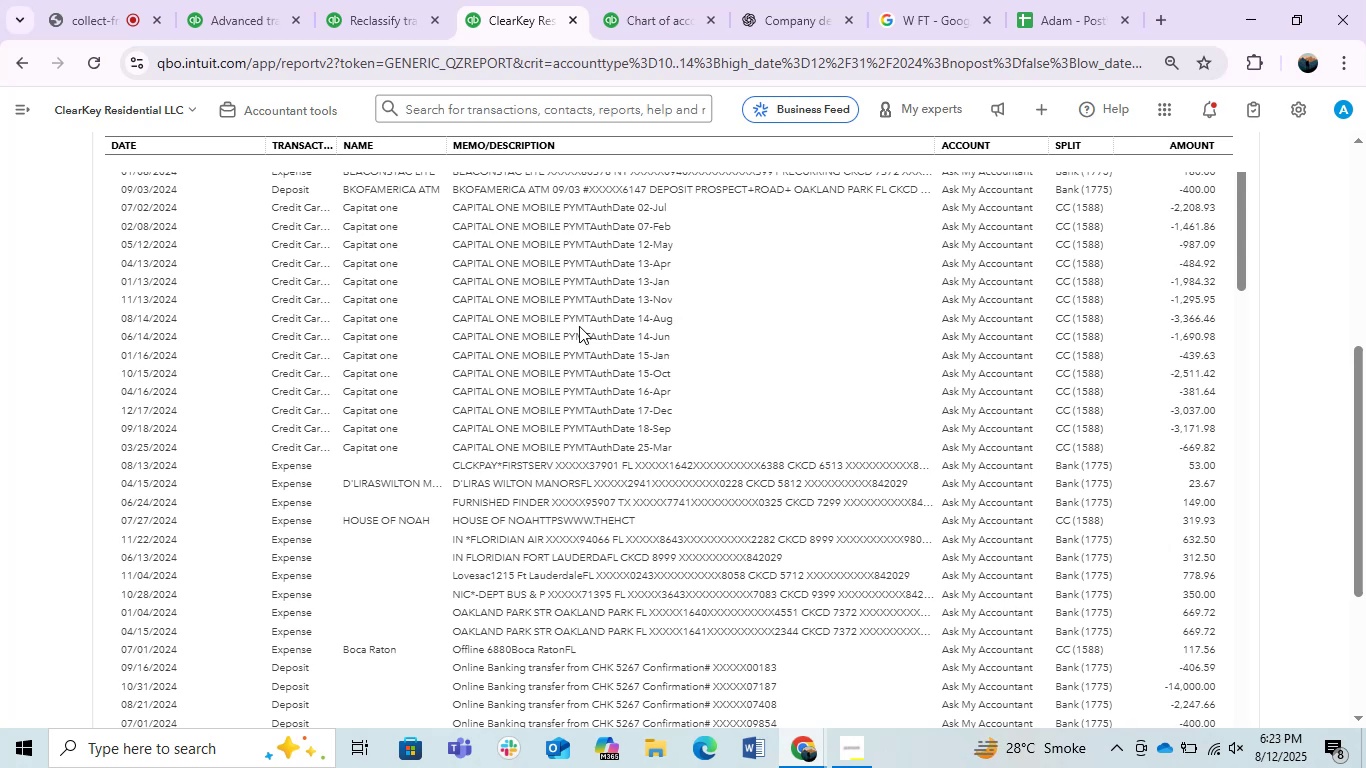 
left_click([400, 8])
 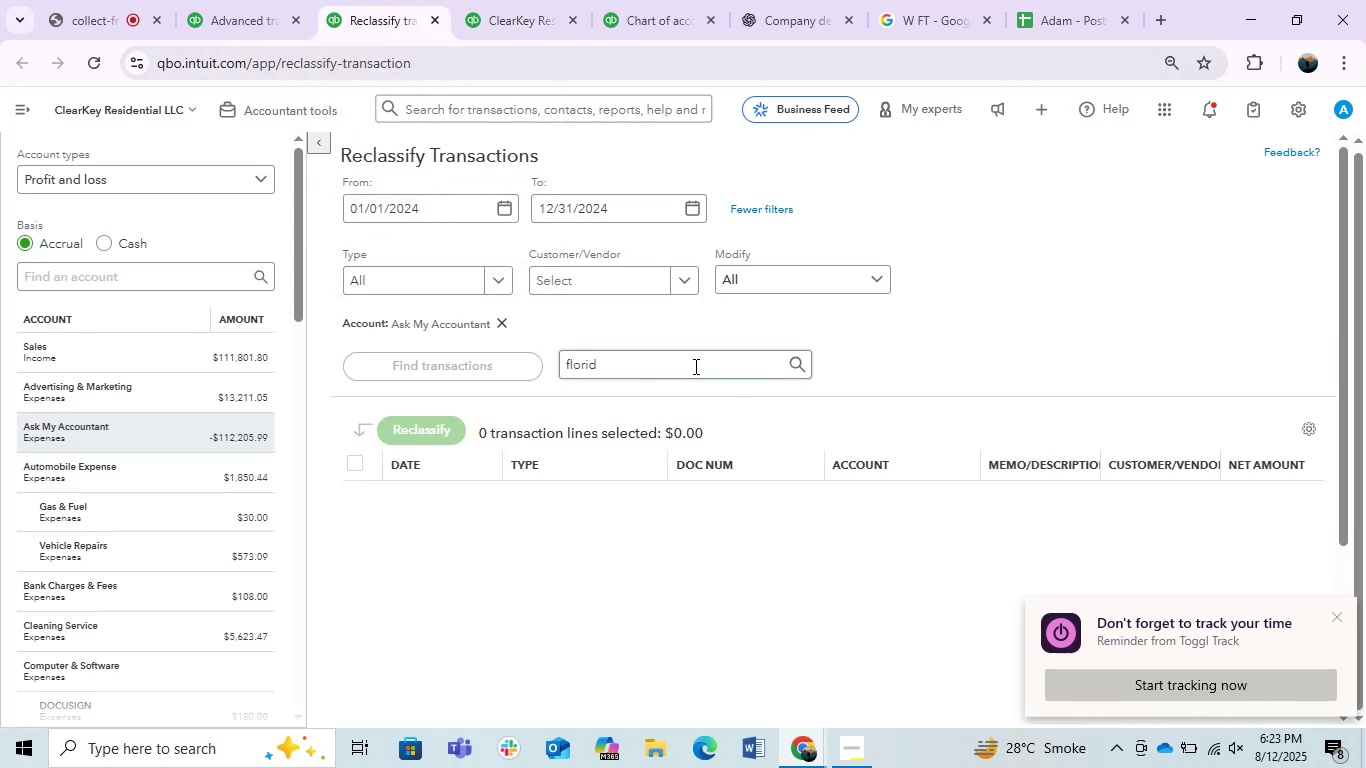 
double_click([694, 367])
 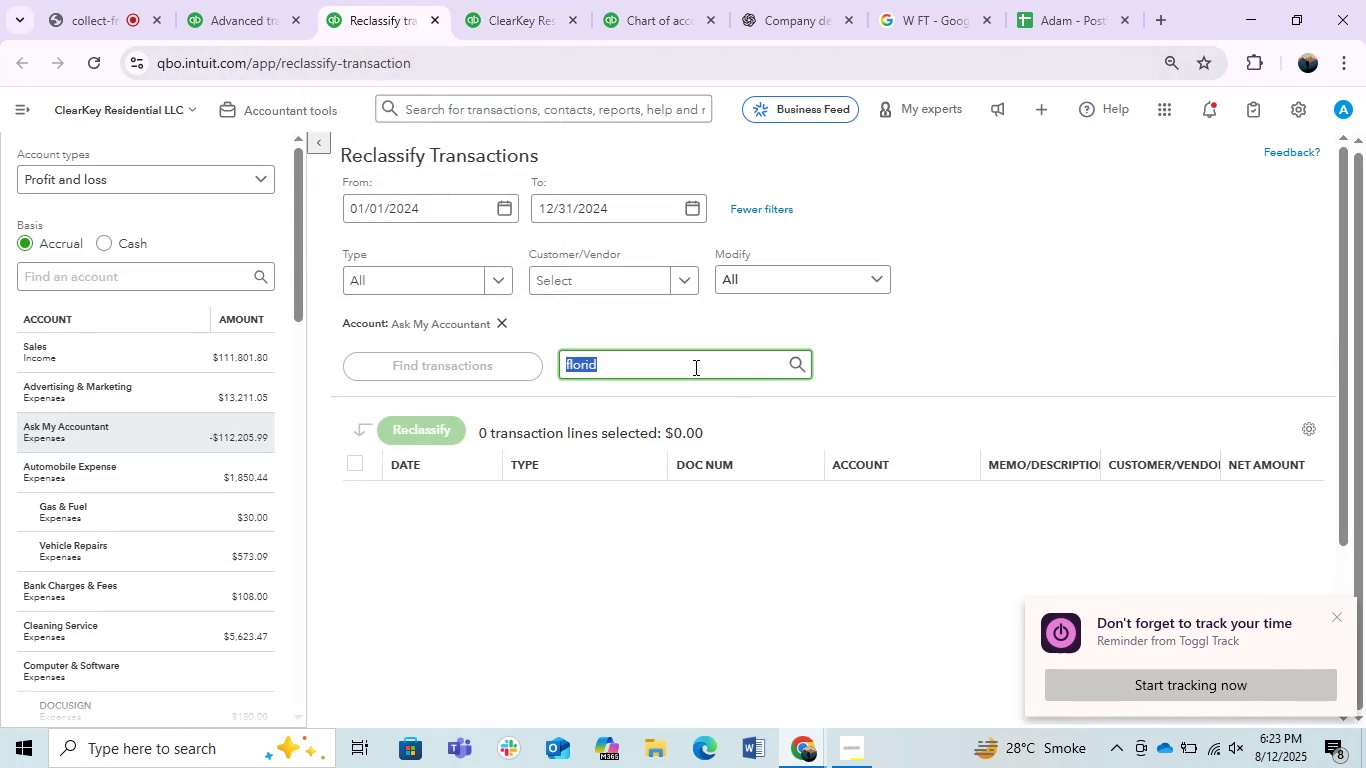 
type(liras)
 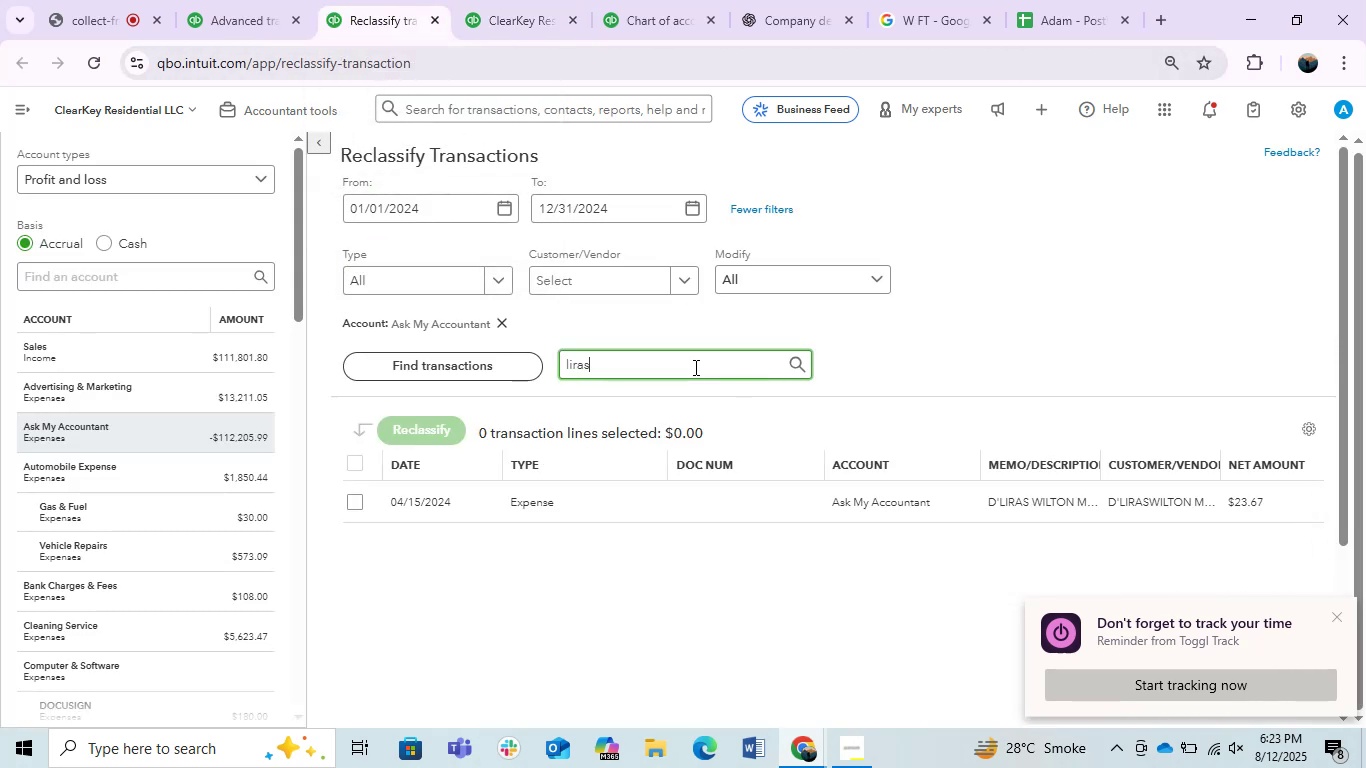 
key(Enter)
 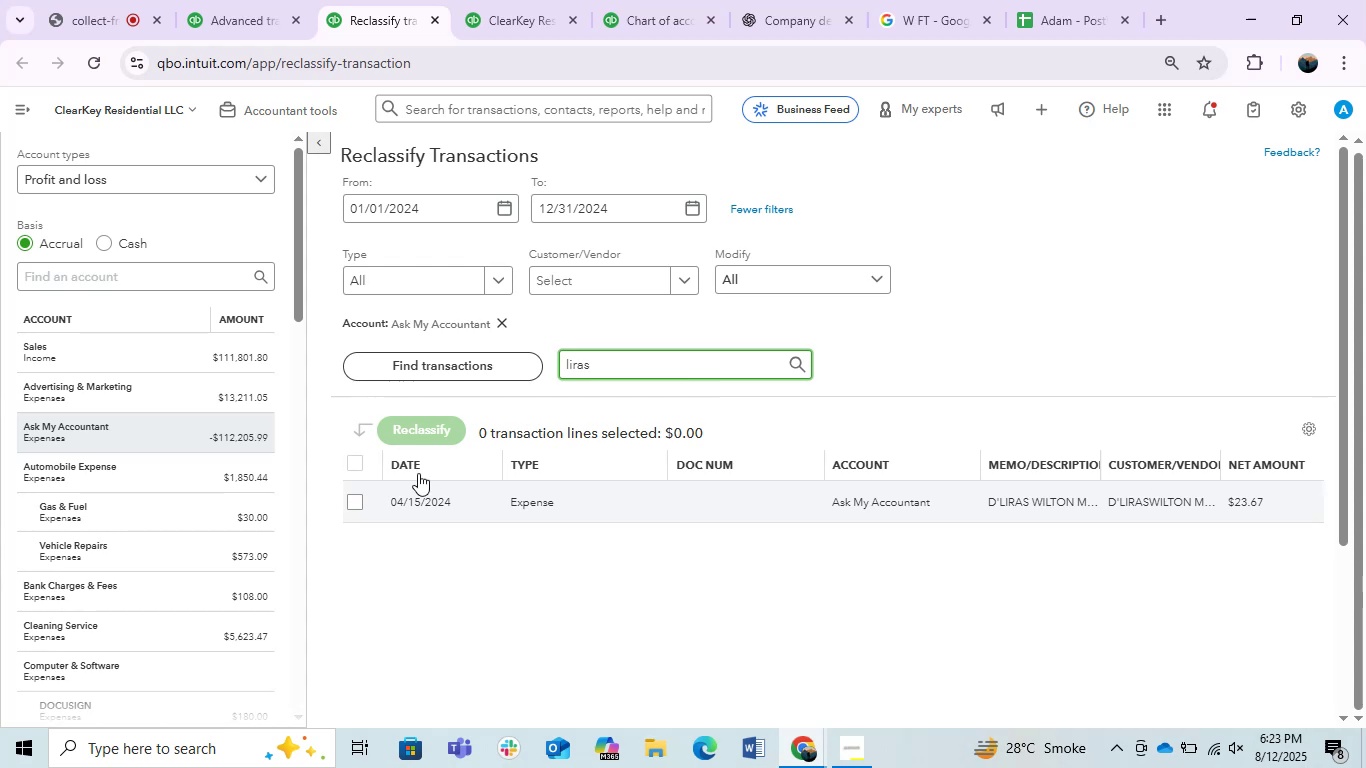 
left_click([356, 505])
 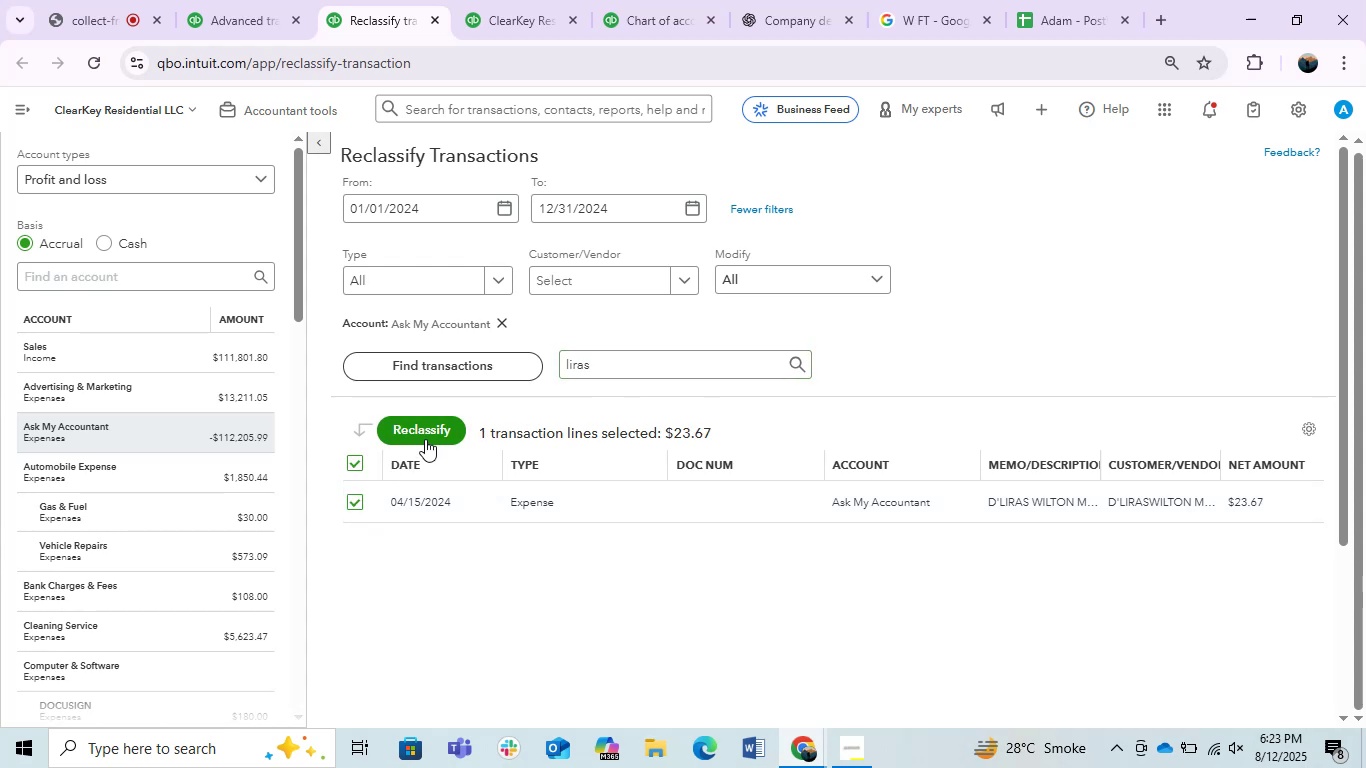 
left_click([425, 437])
 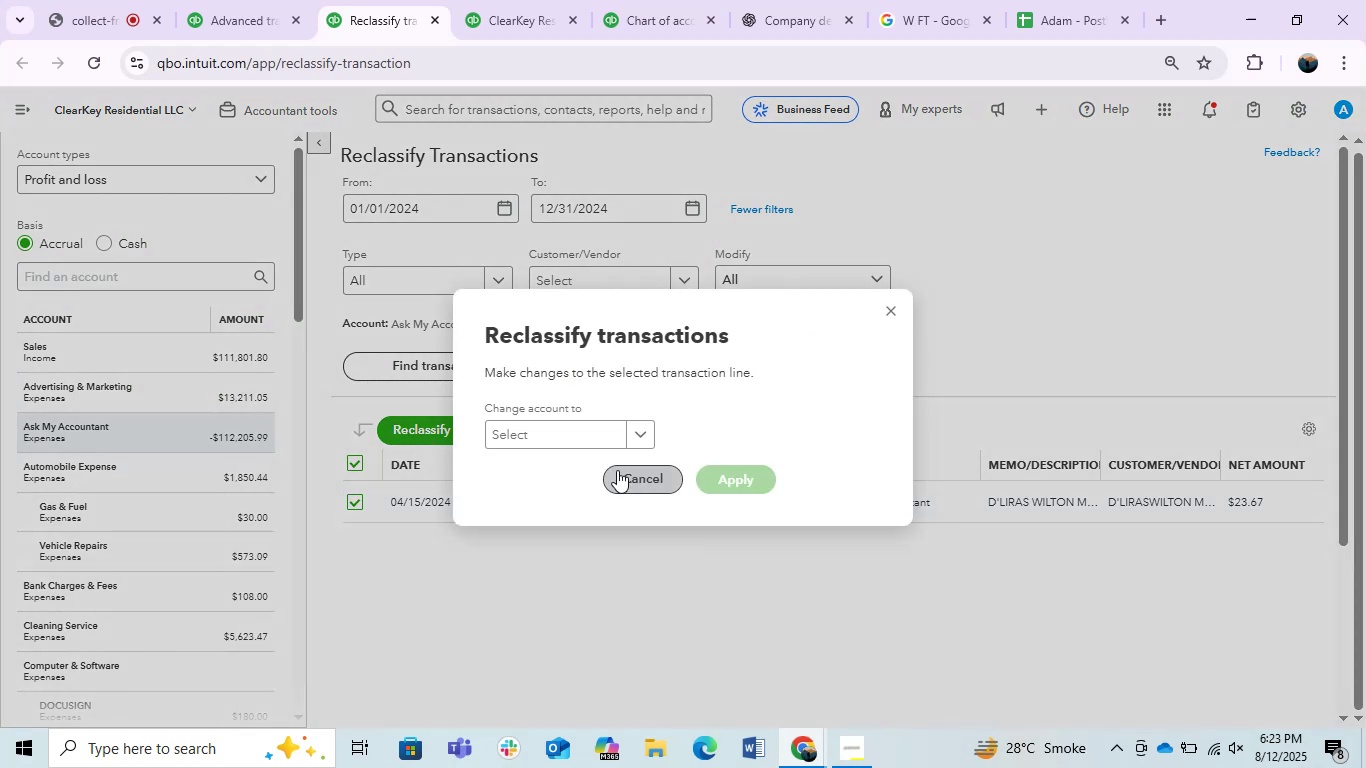 
left_click([571, 429])
 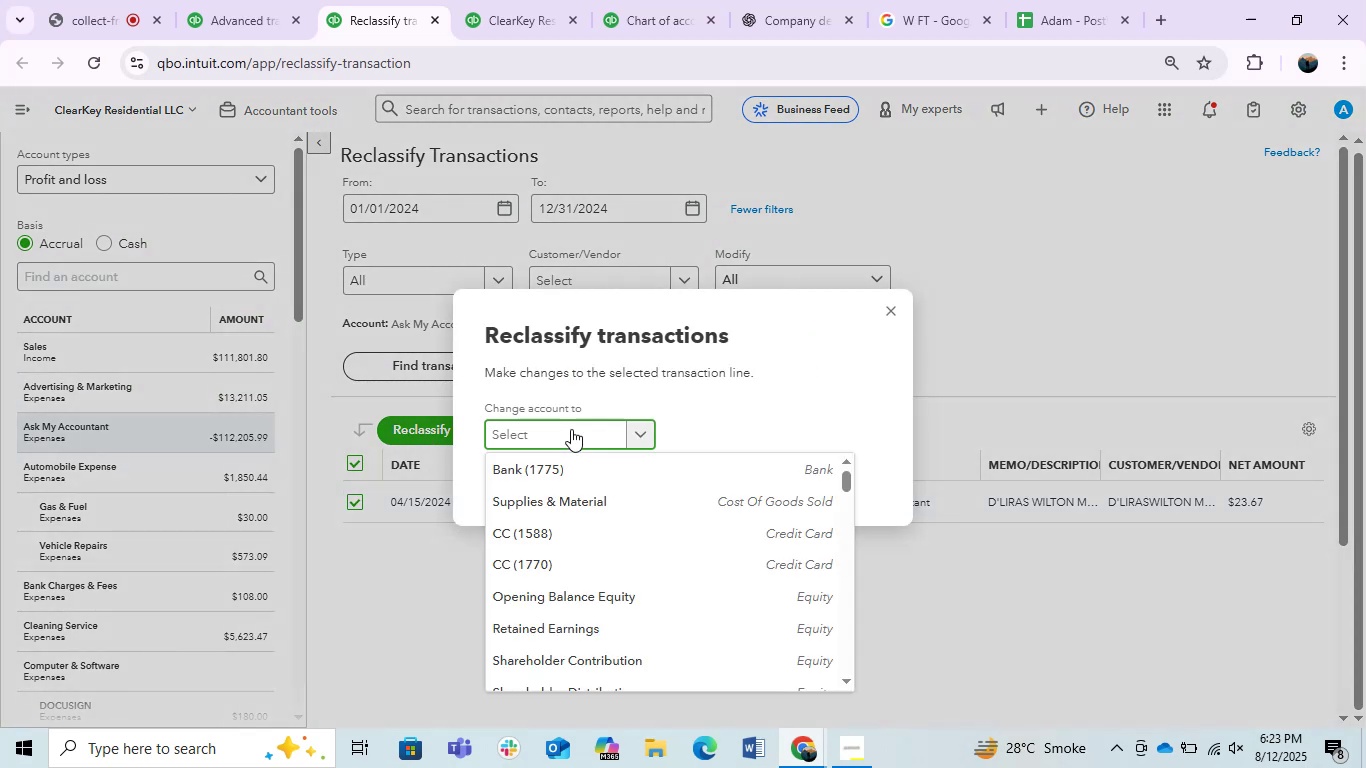 
type(meals)
 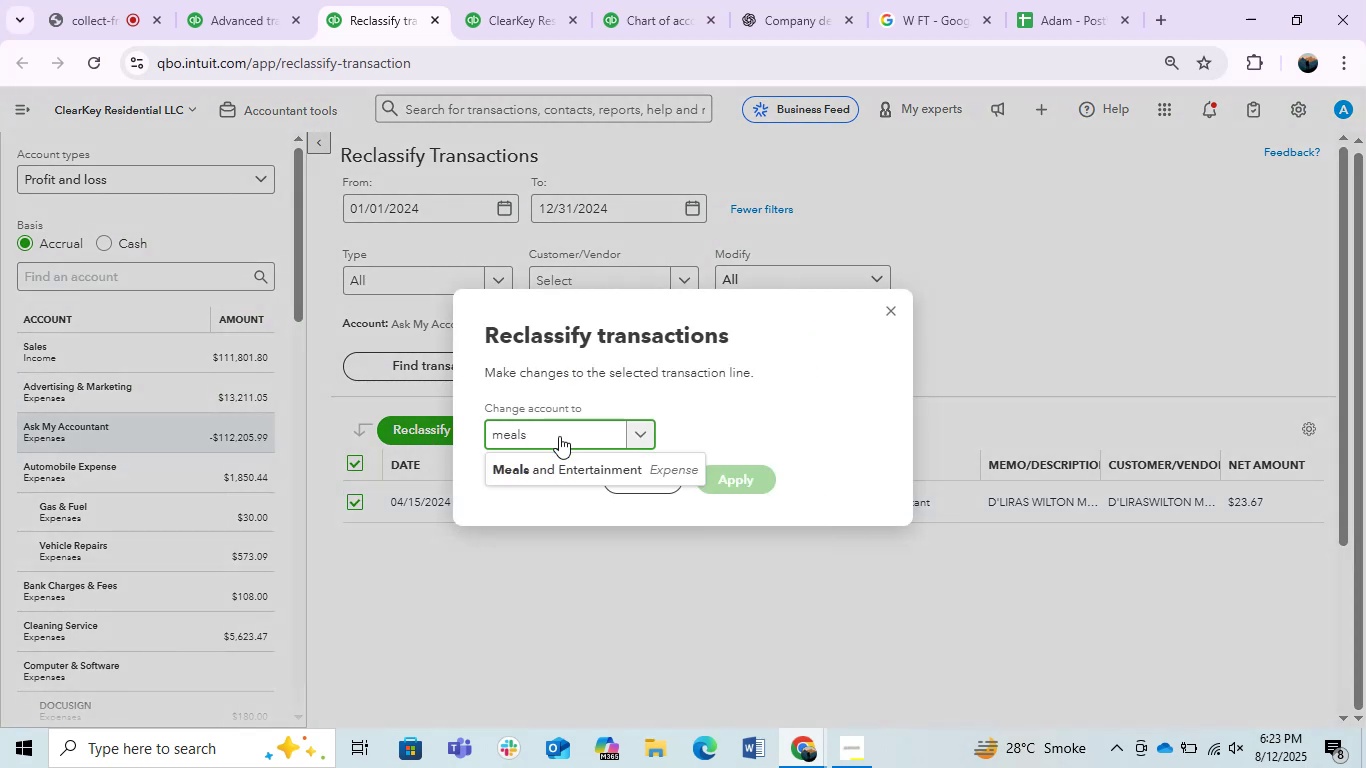 
left_click([609, 473])
 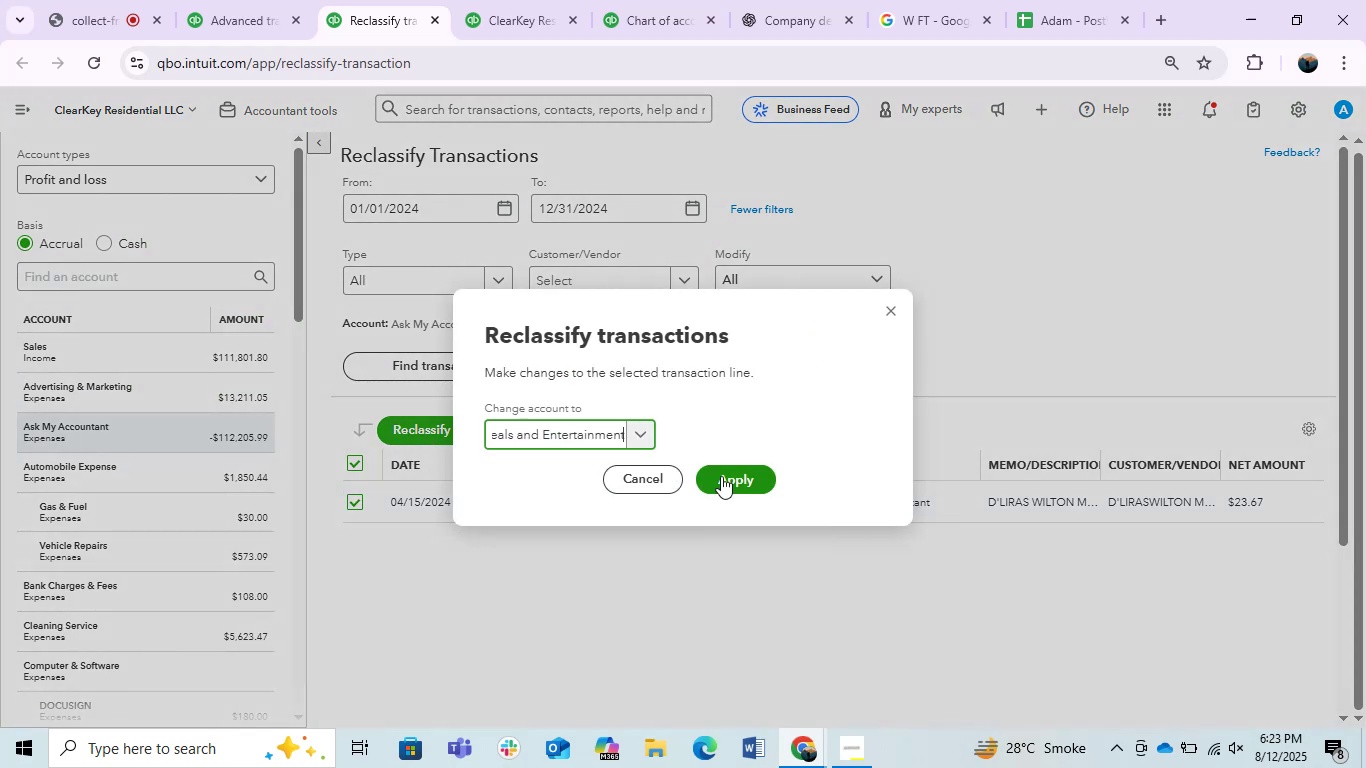 
left_click_drag(start_coordinate=[723, 476], to_coordinate=[729, 476])
 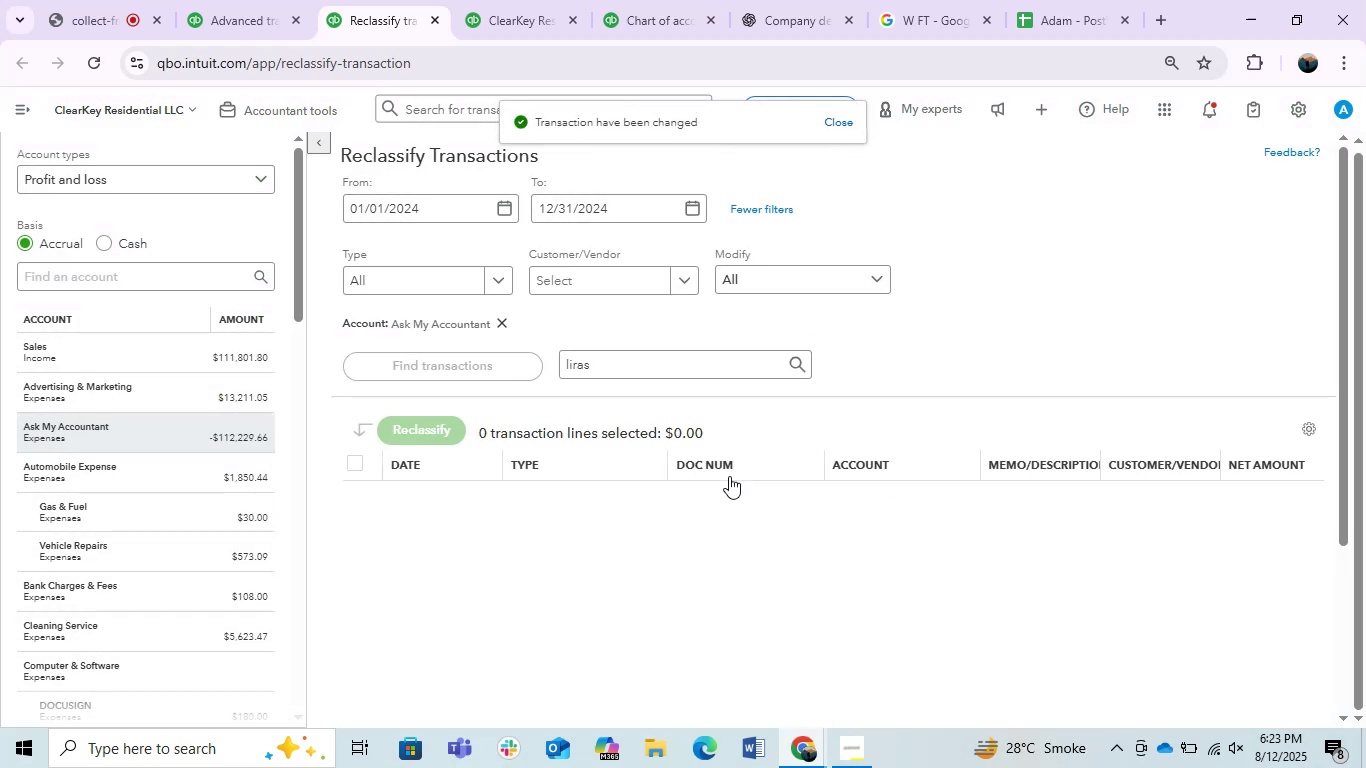 
wait(9.02)
 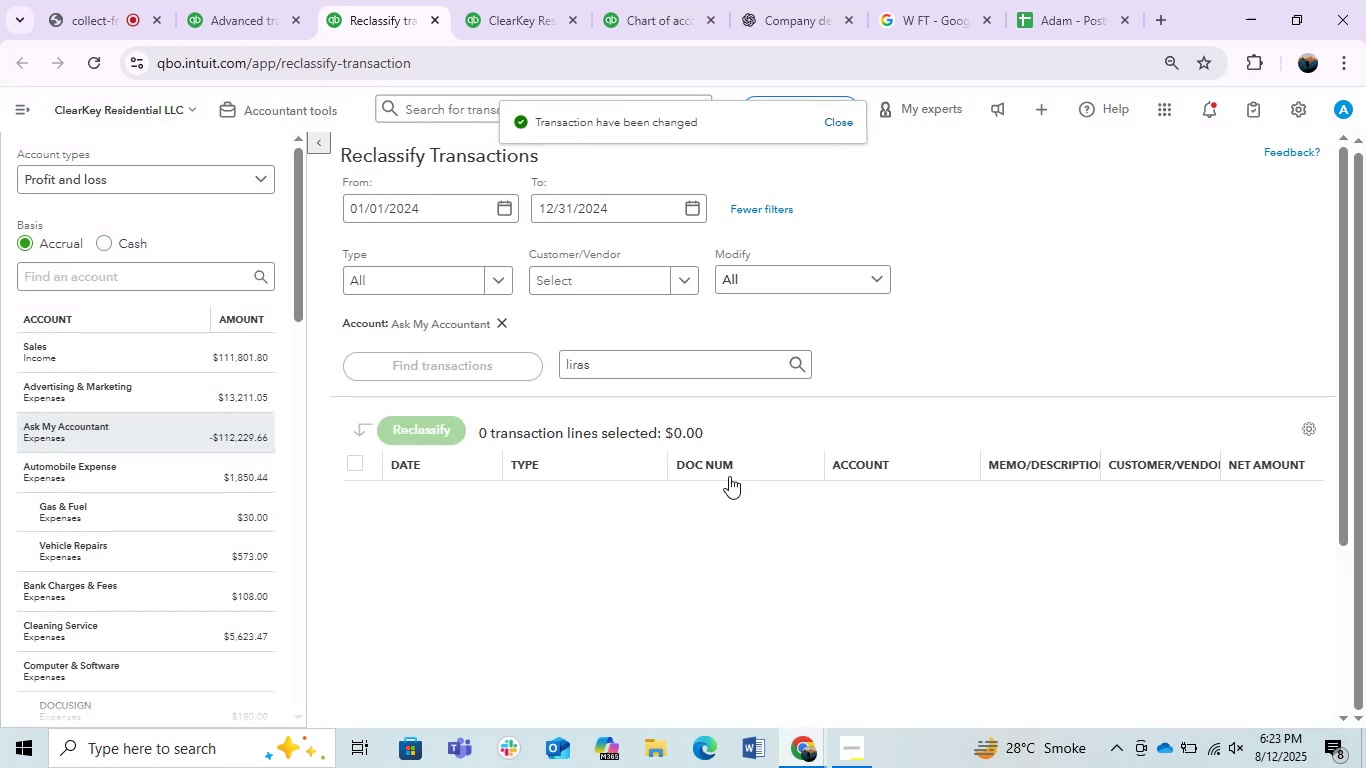 
left_click([500, 9])
 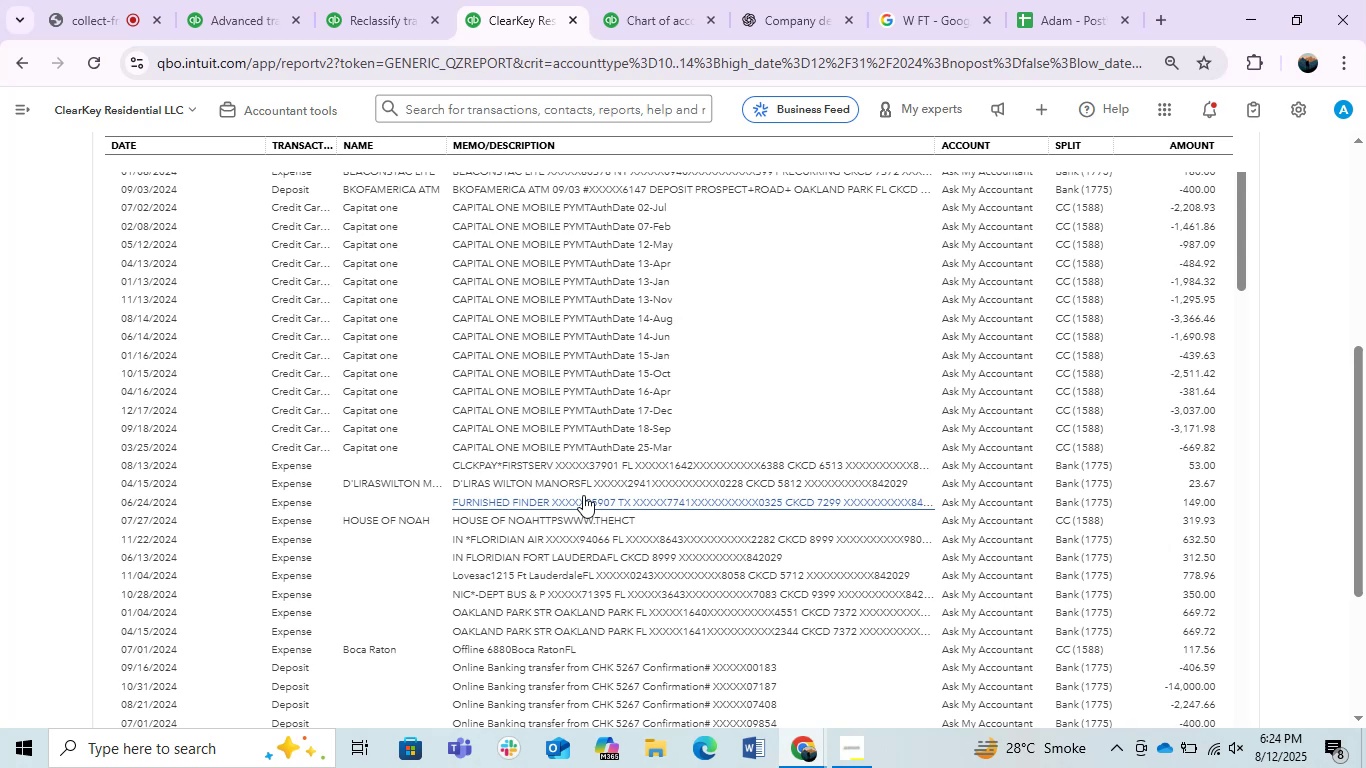 
wait(52.09)
 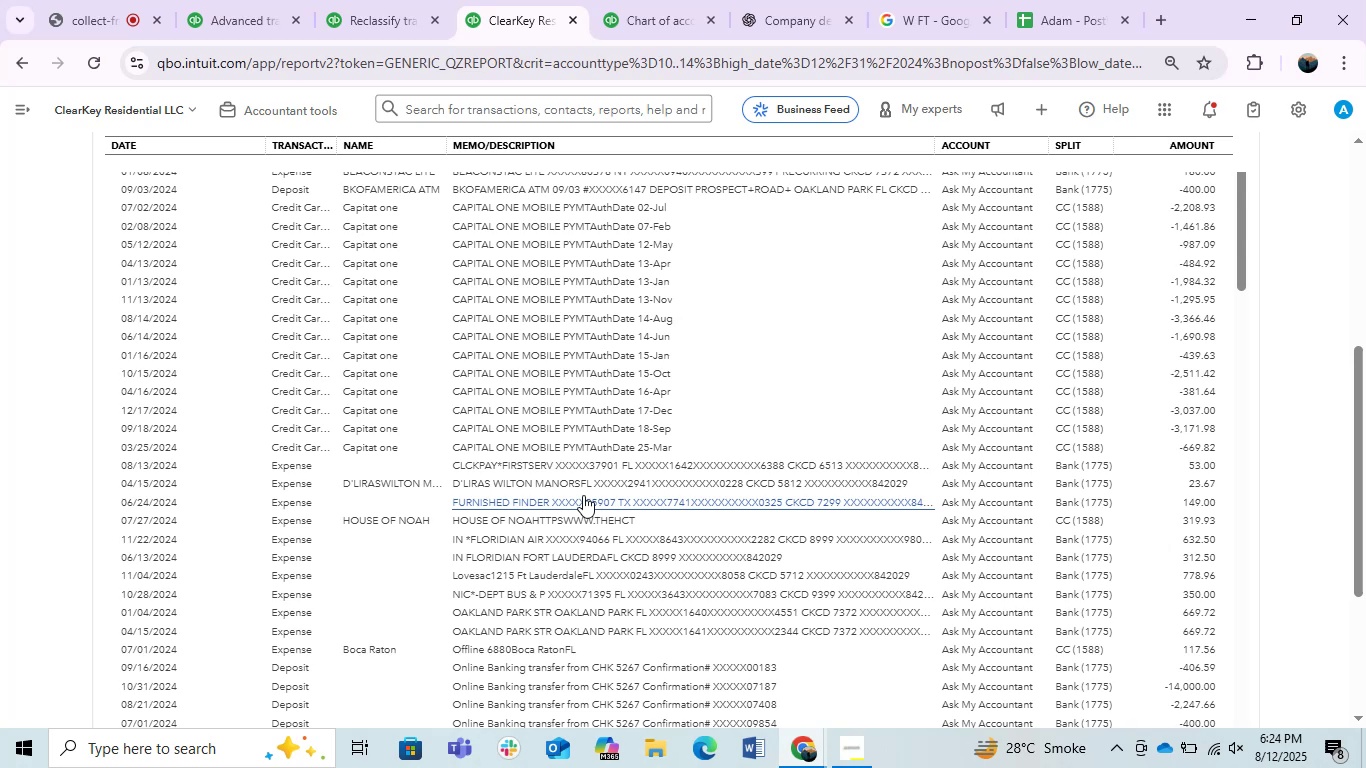 
left_click([370, 5])
 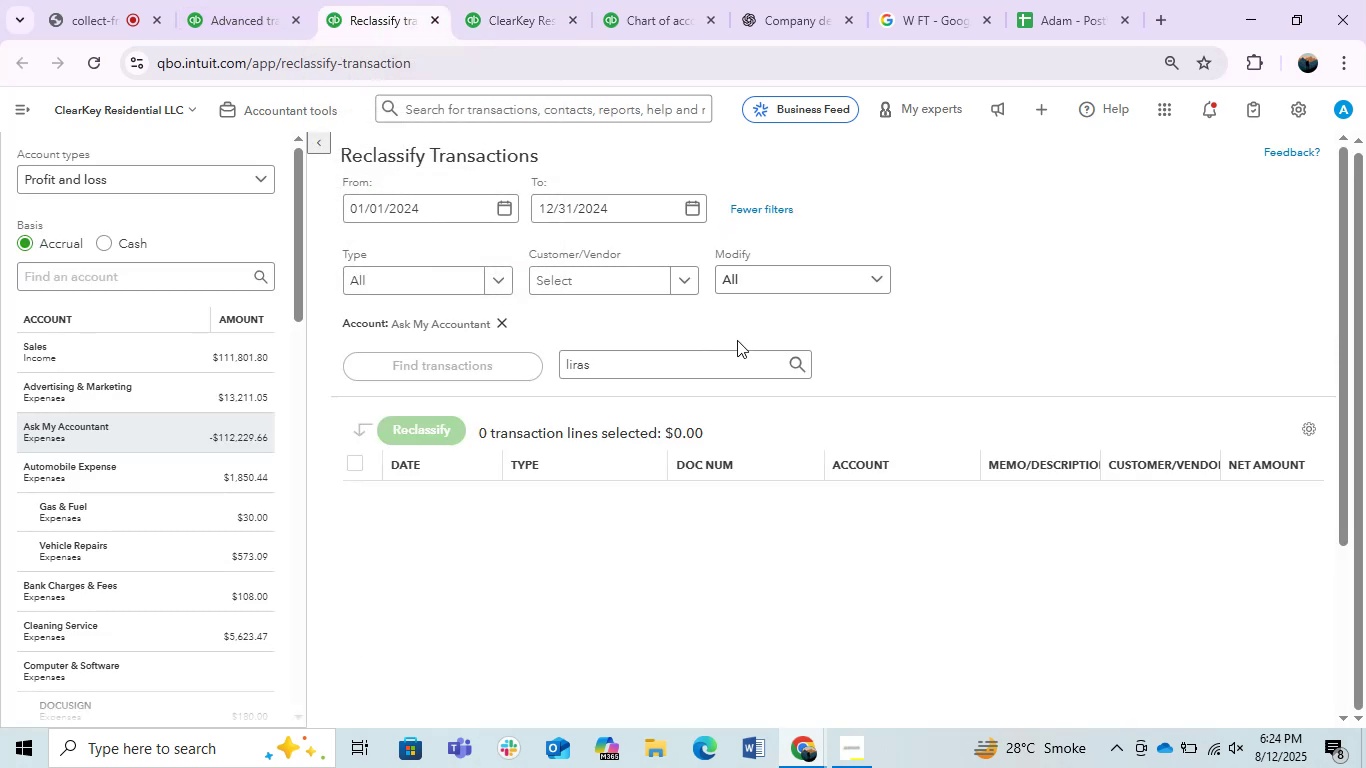 
left_click([723, 371])
 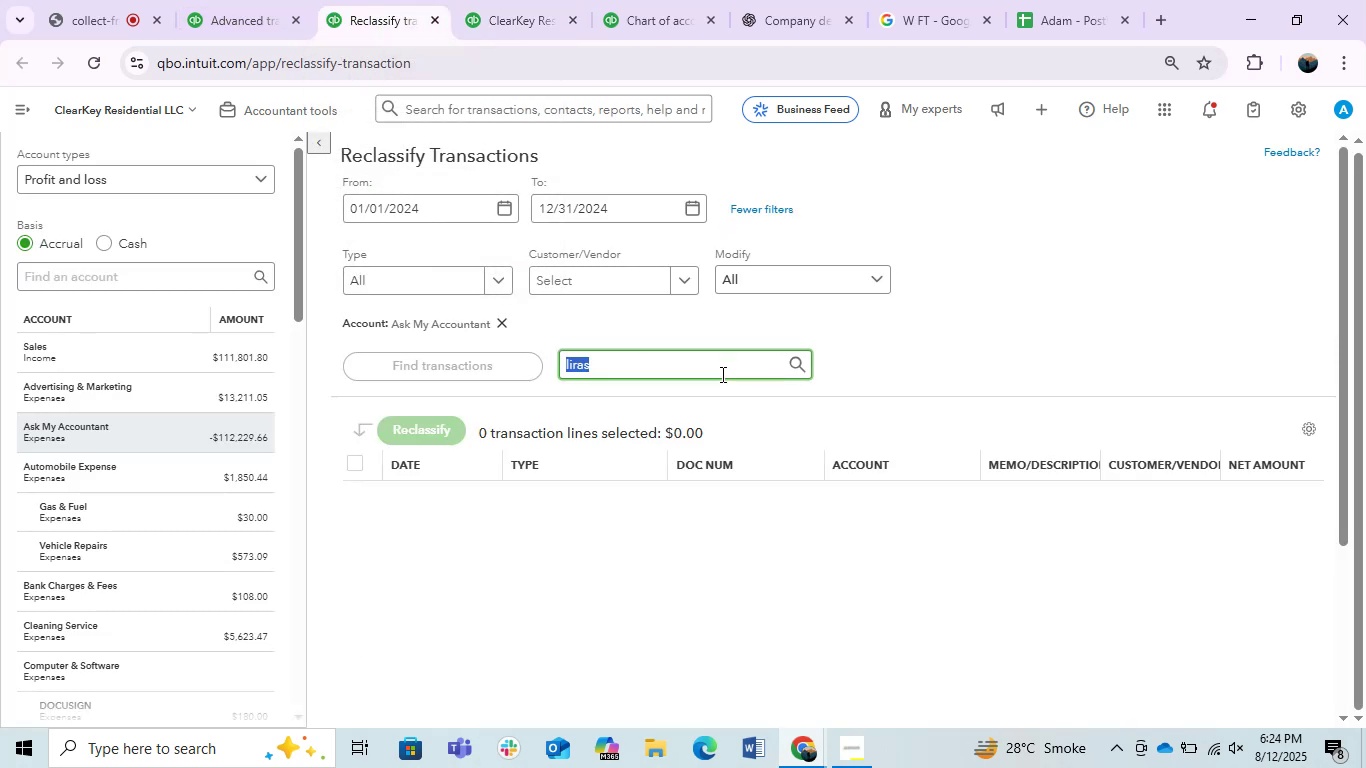 
type(furnished)
 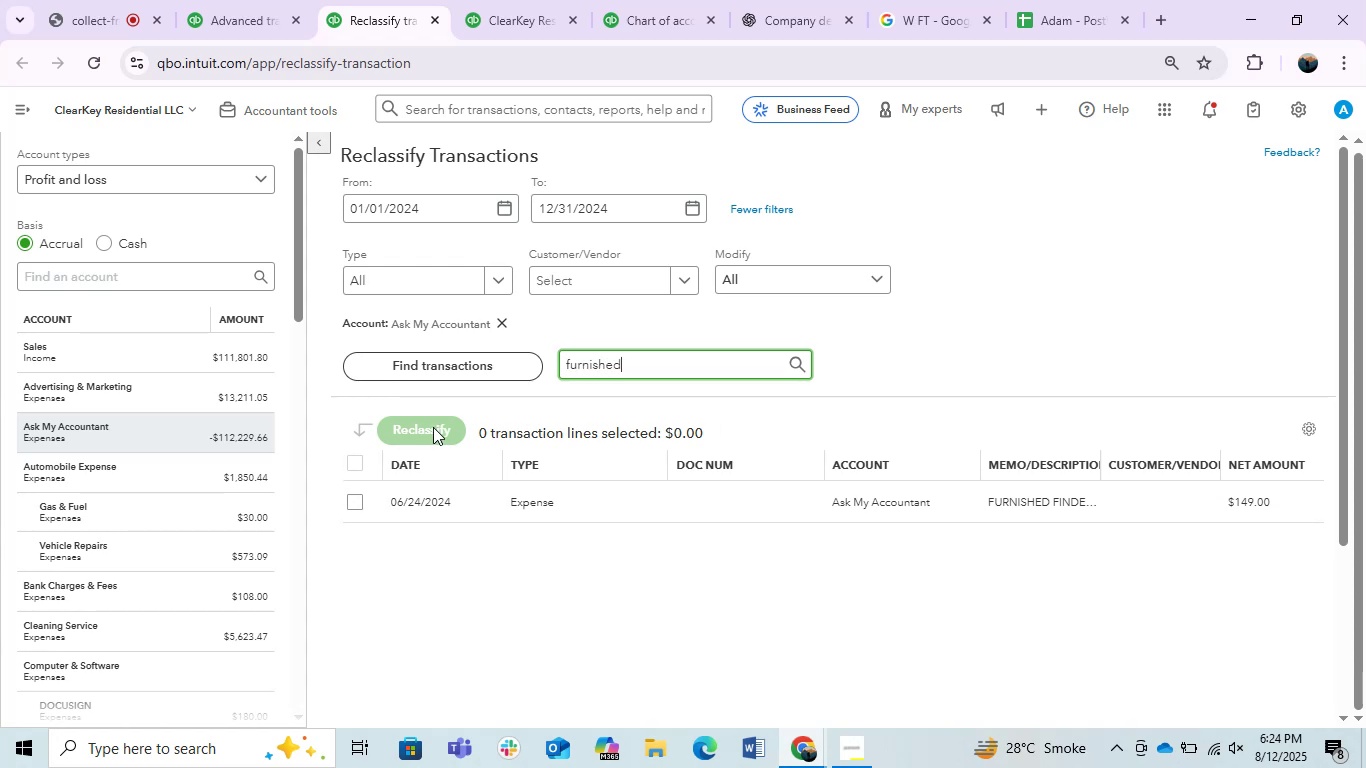 
left_click([352, 497])
 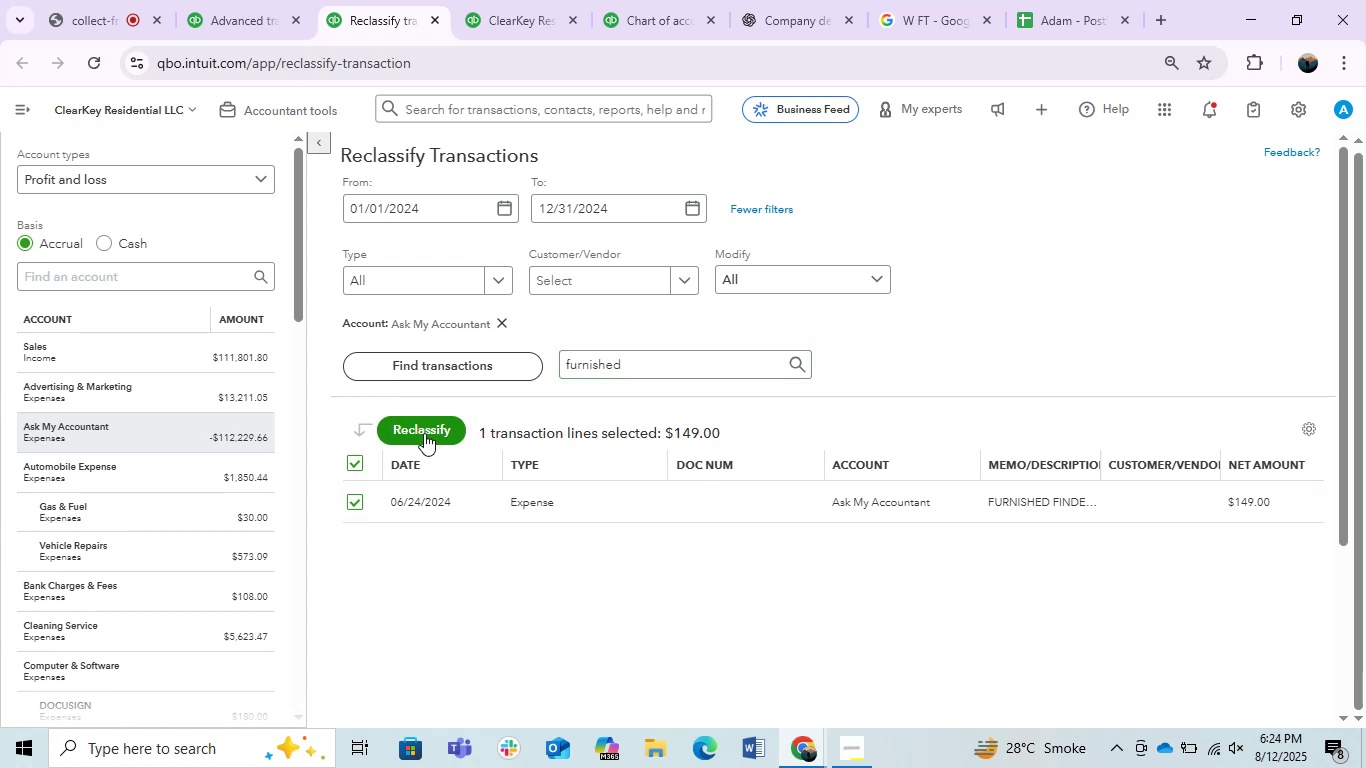 
double_click([424, 432])
 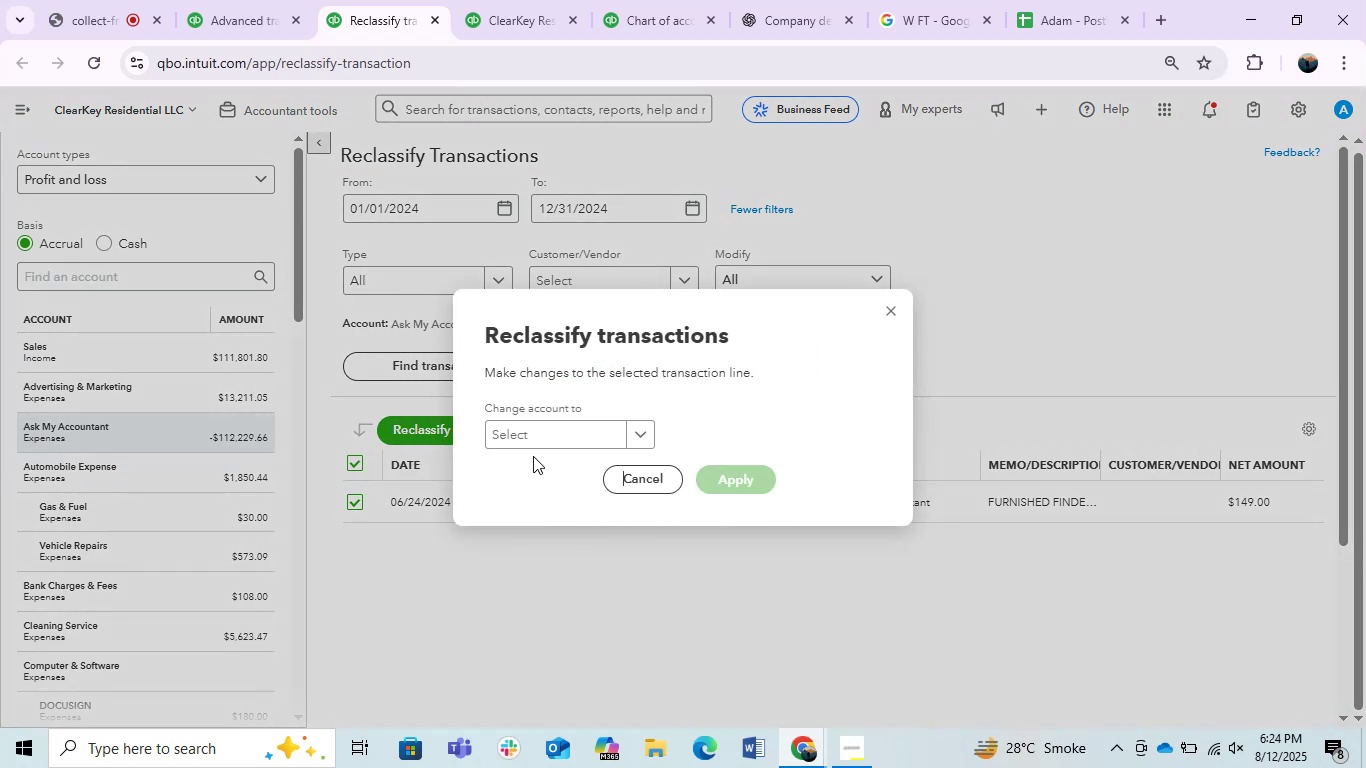 
double_click([532, 444])
 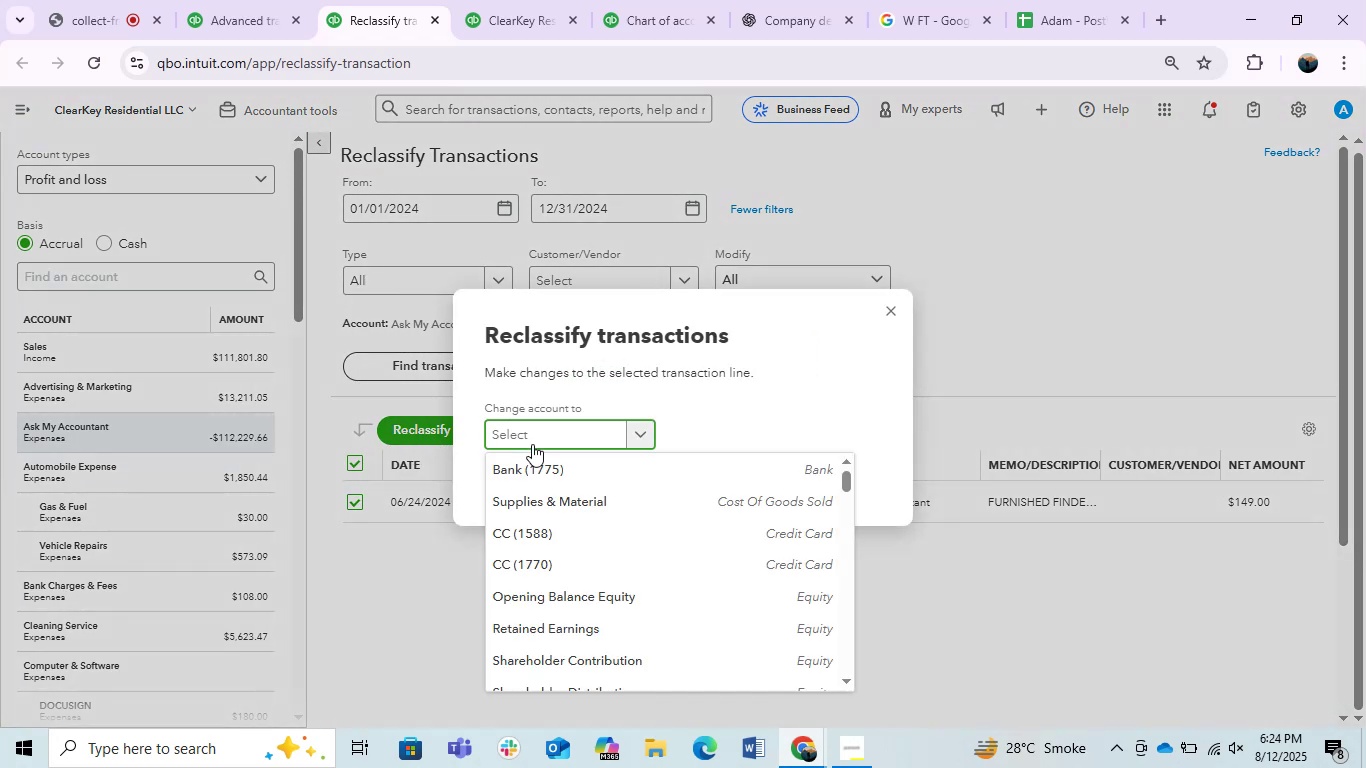 
type(ad)
 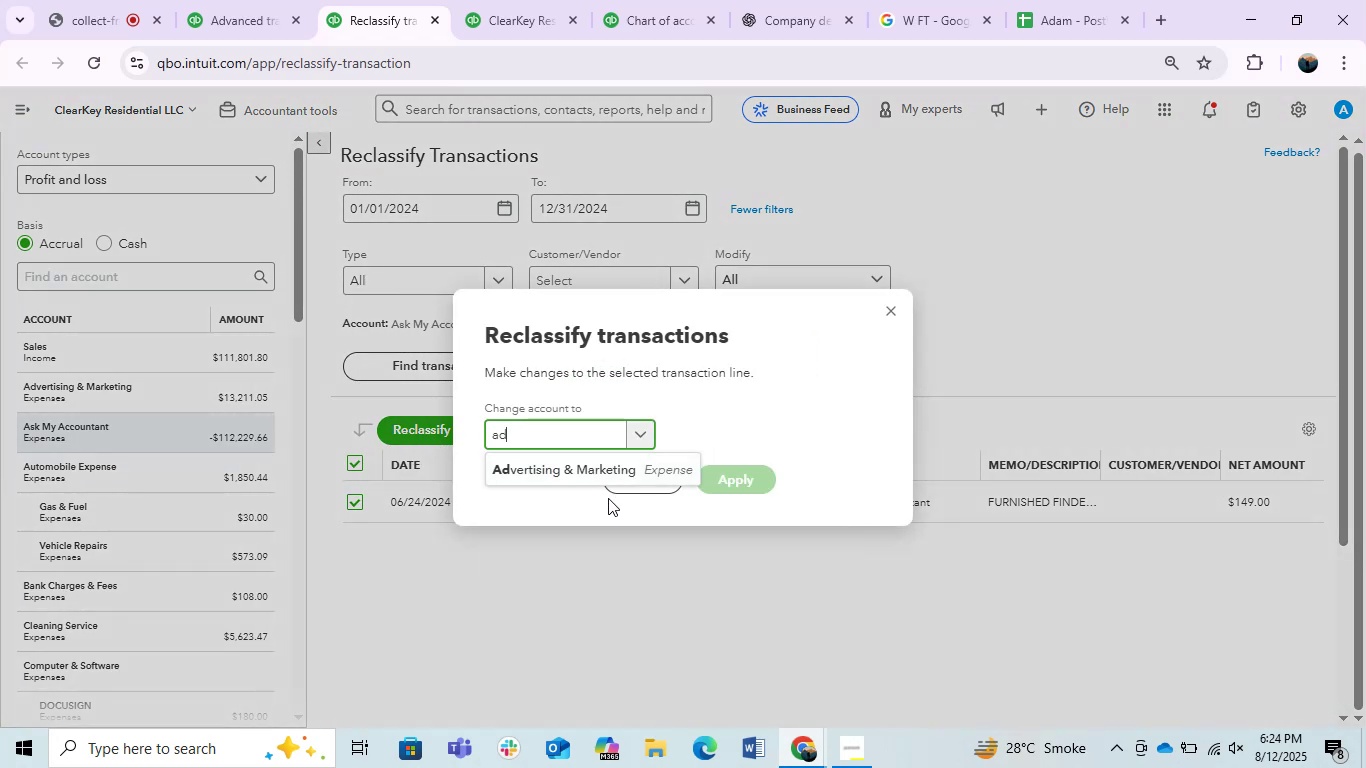 
left_click([601, 472])
 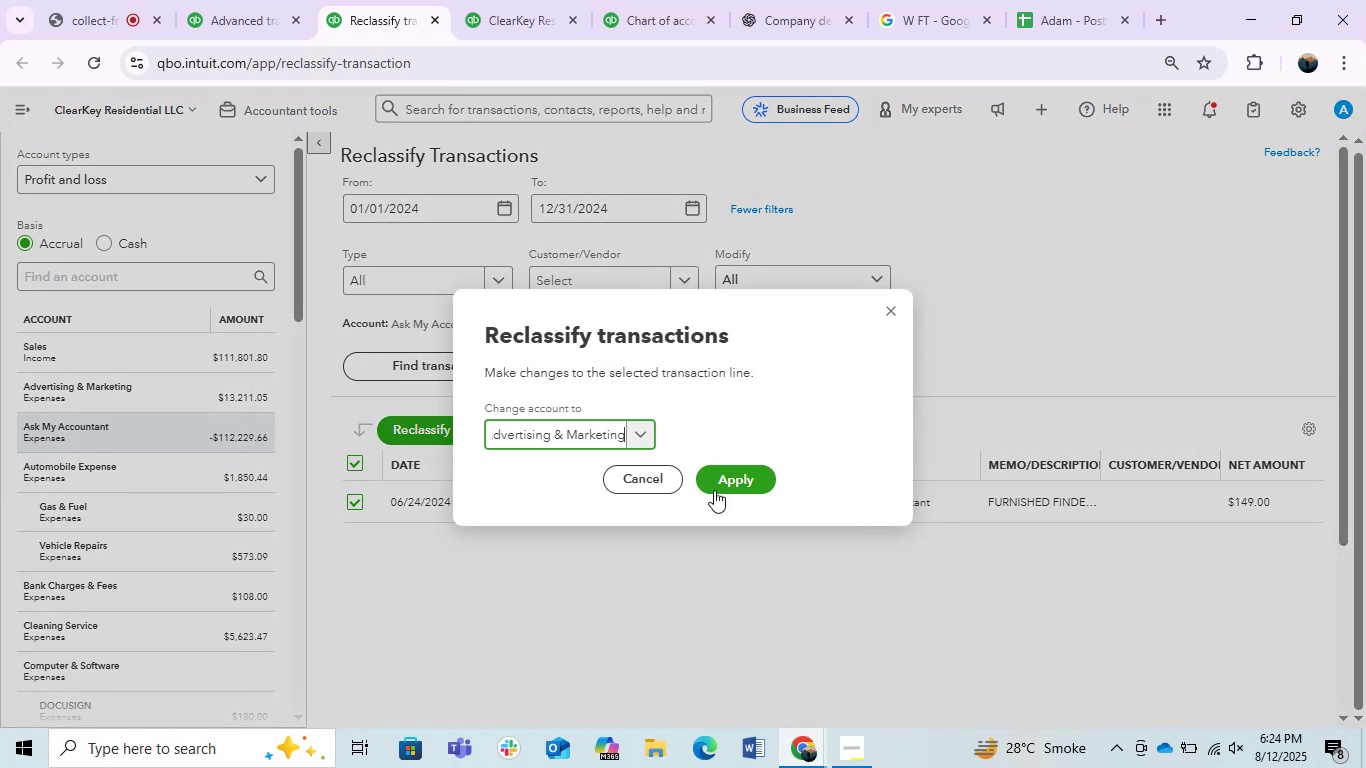 
left_click([735, 482])
 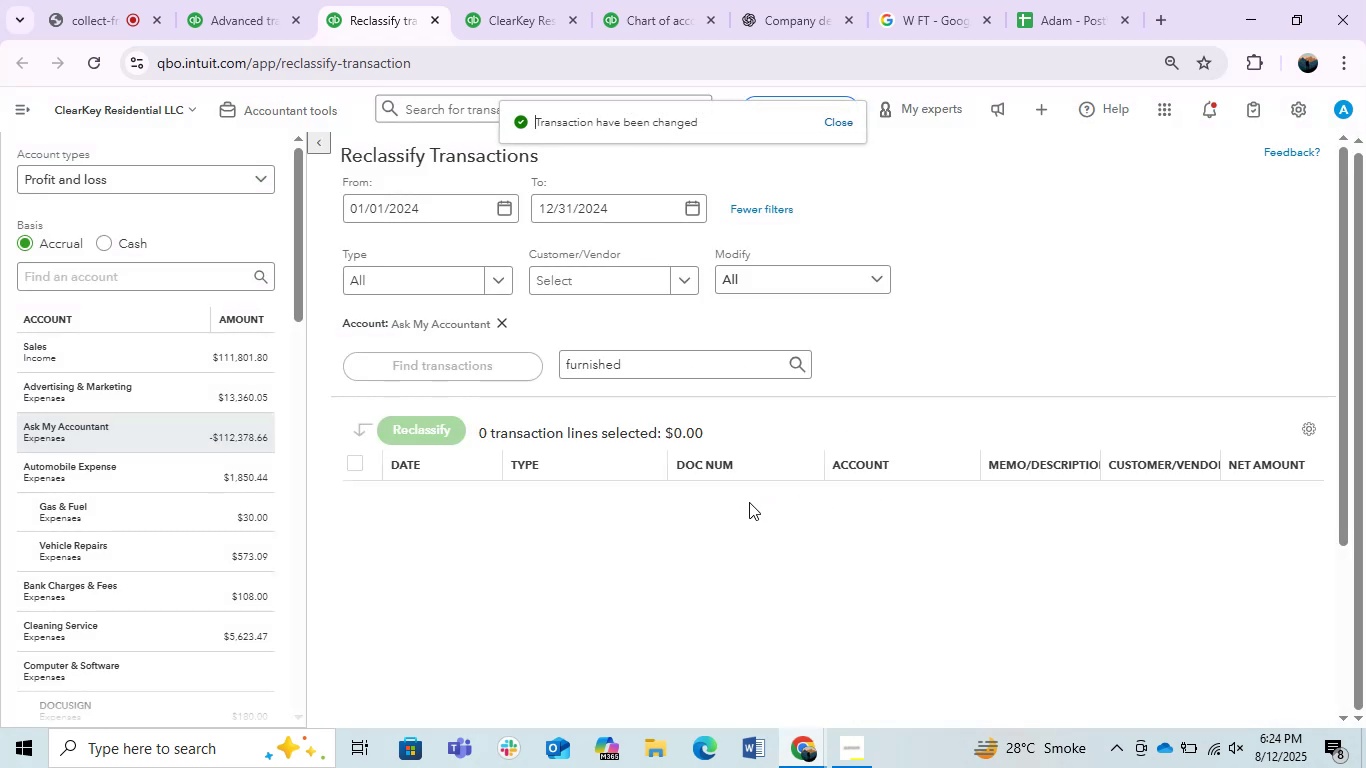 
left_click([856, 739])
 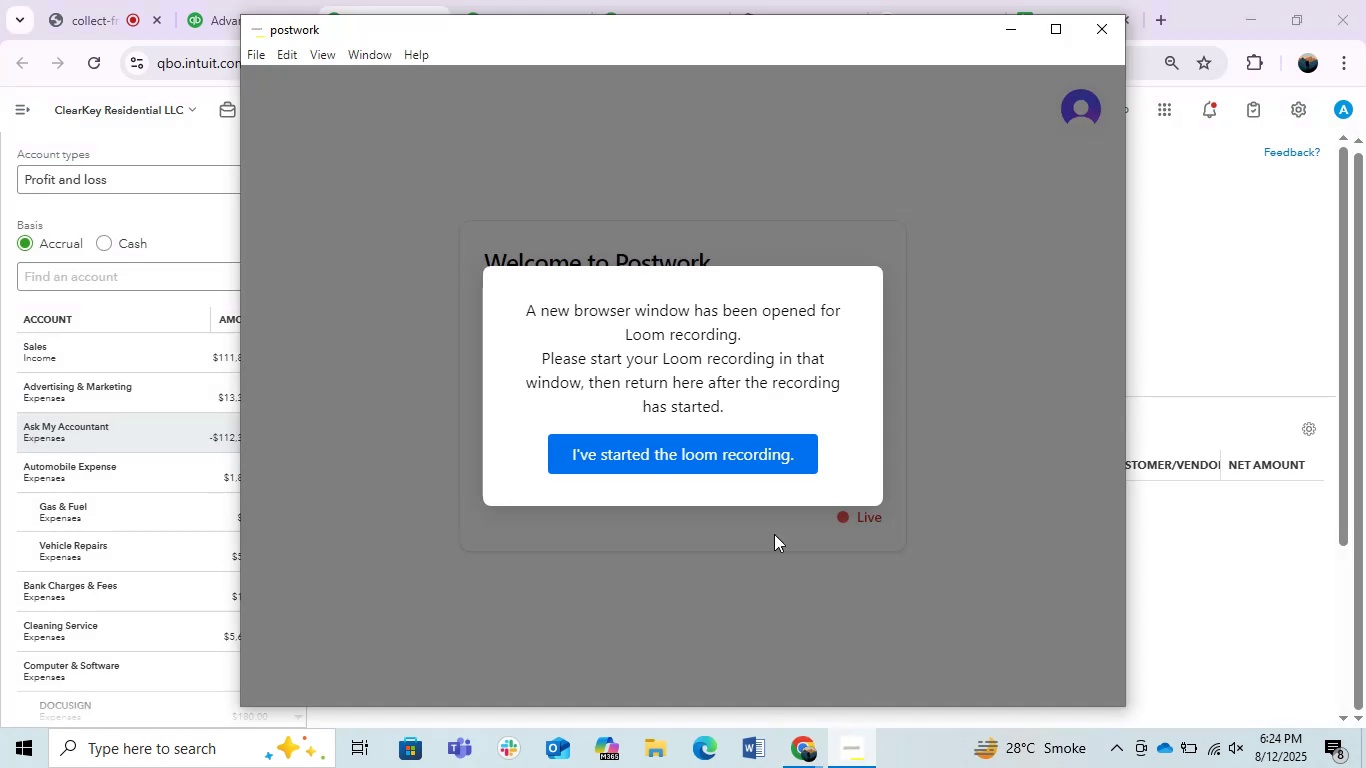 
left_click([738, 449])
 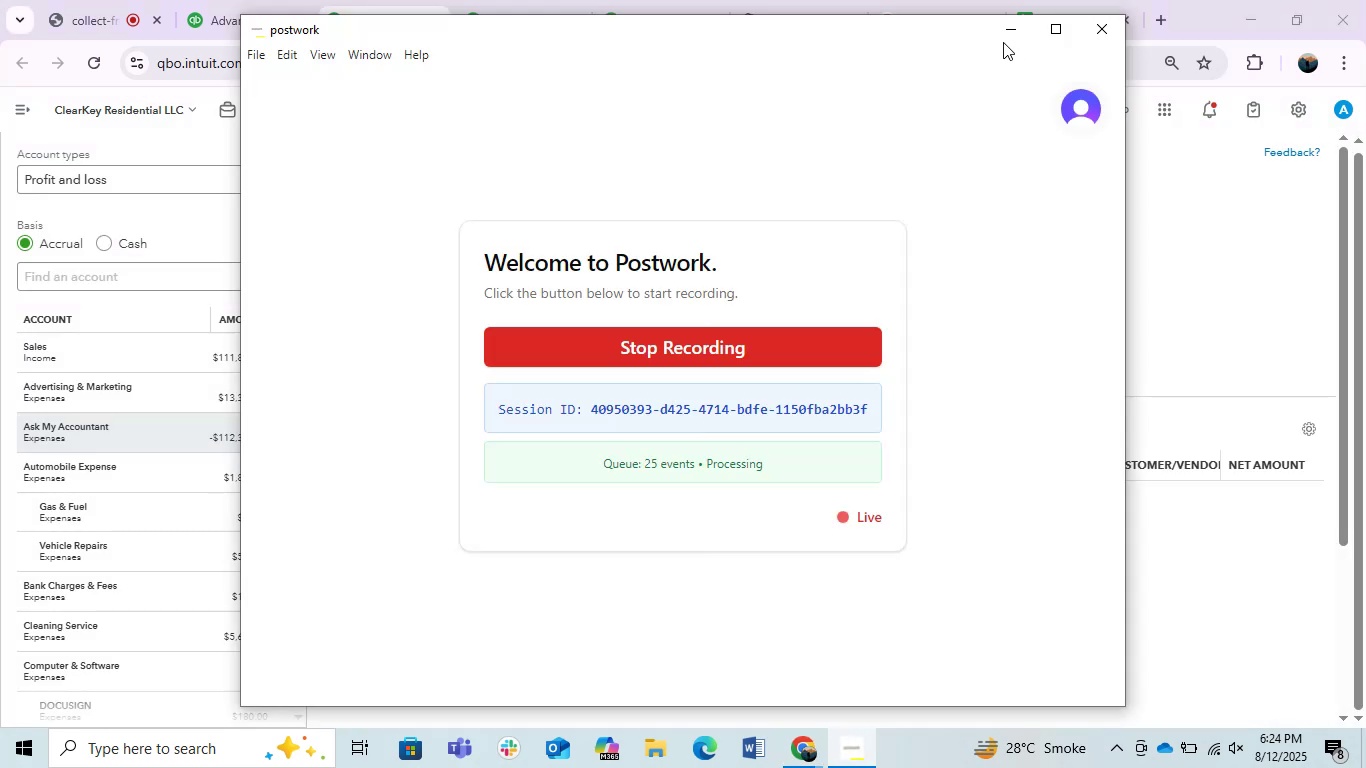 
left_click([1002, 40])
 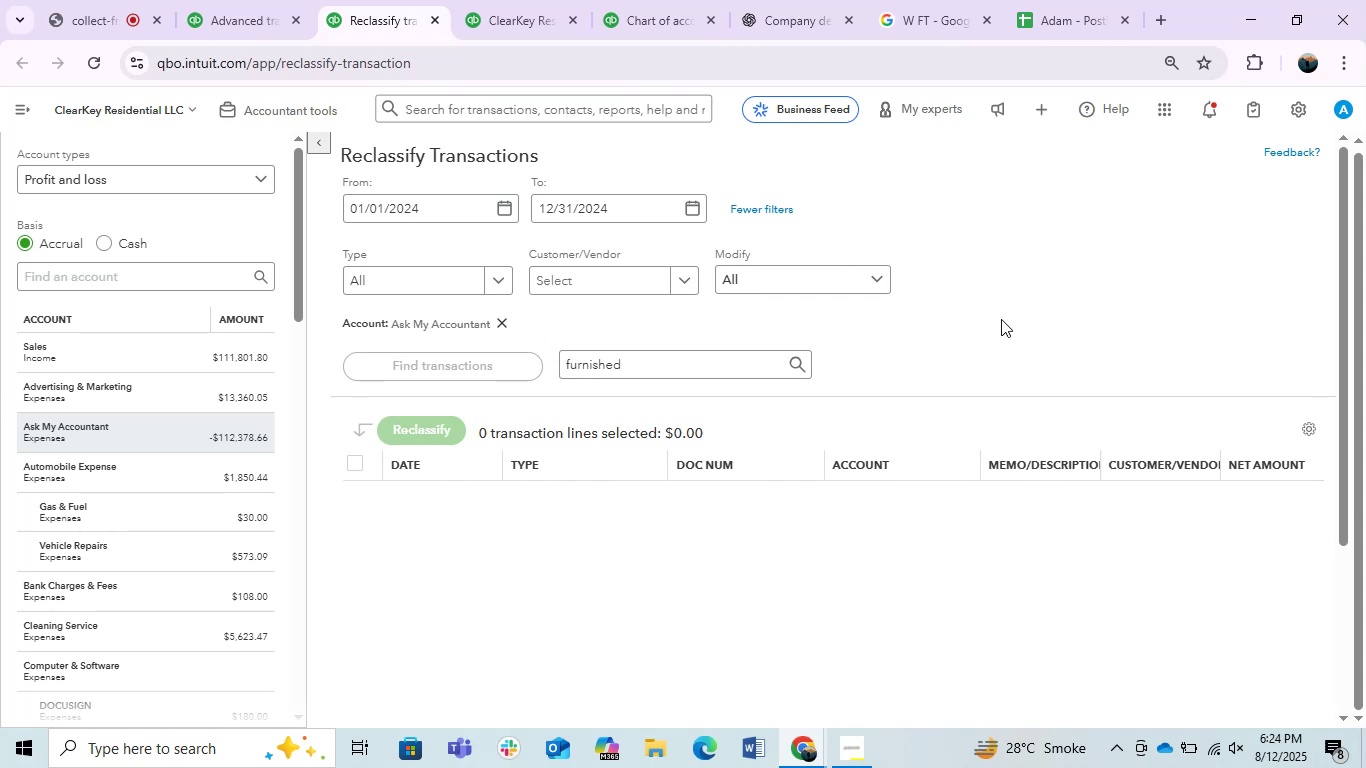 
wait(12.81)
 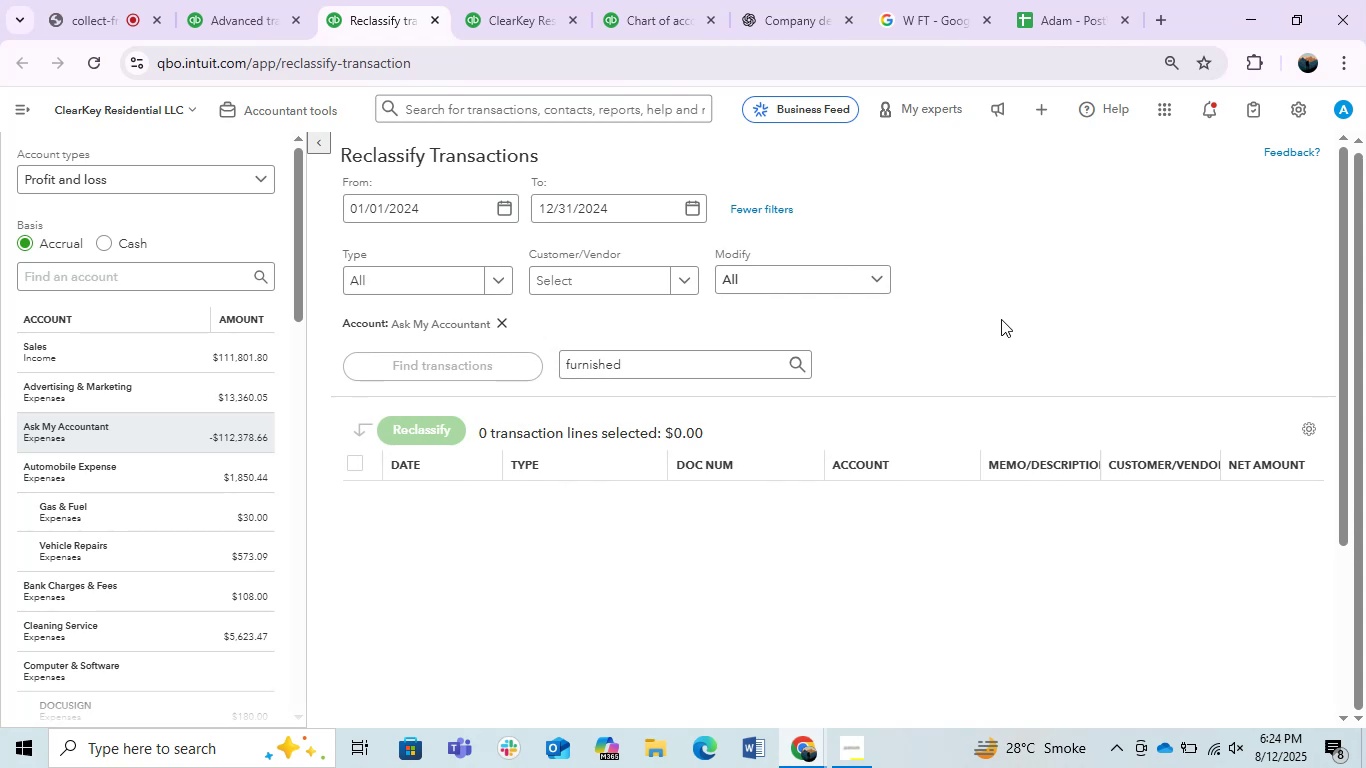 
left_click([528, 0])
 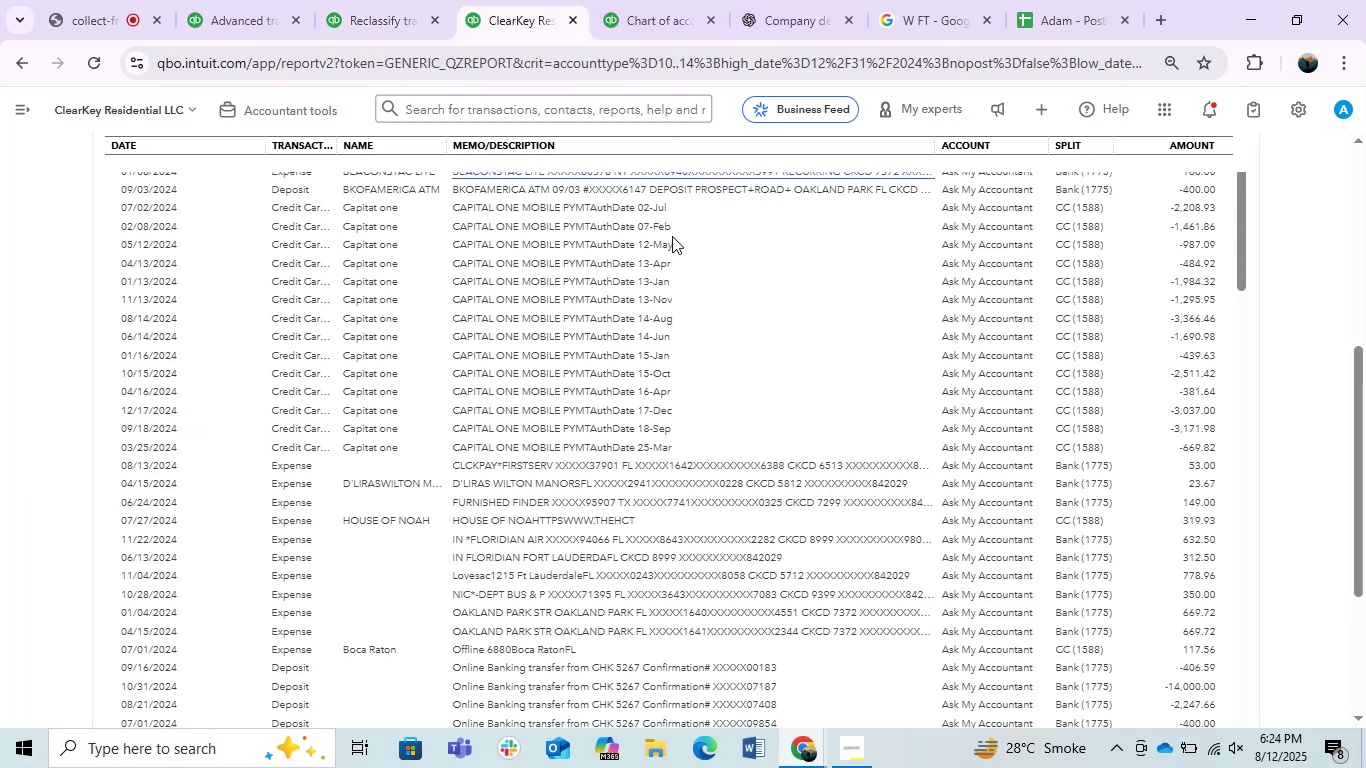 
scroll: coordinate [729, 356], scroll_direction: down, amount: 4.0
 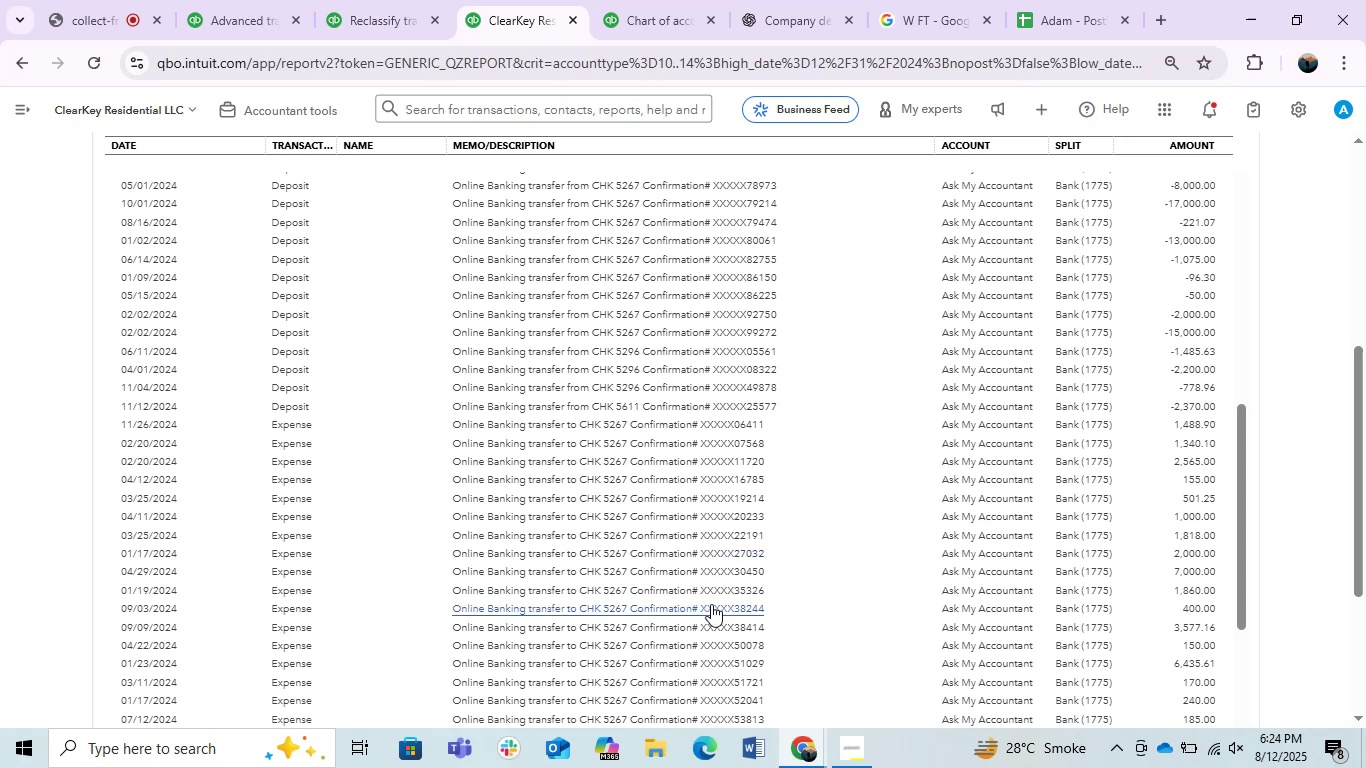 
scroll: coordinate [1314, 465], scroll_direction: up, amount: 7.0
 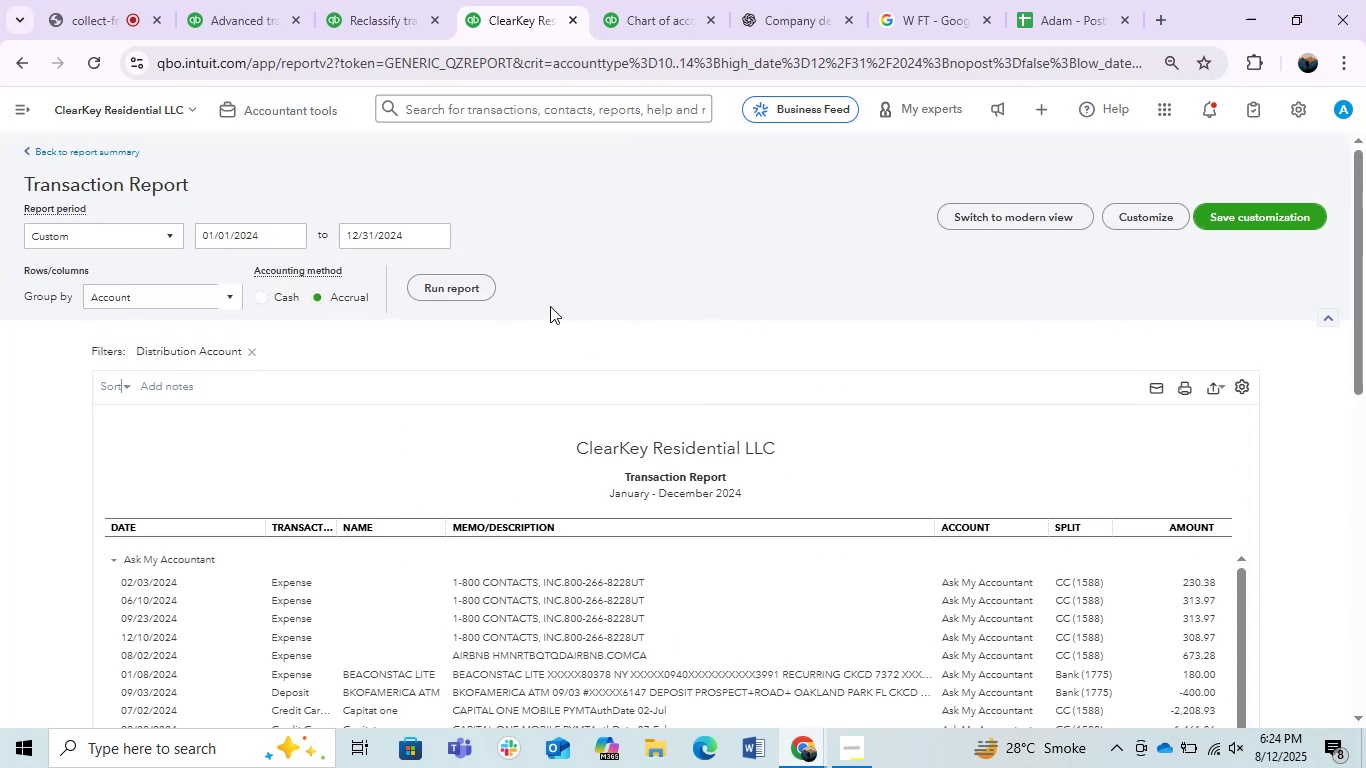 
left_click([478, 286])
 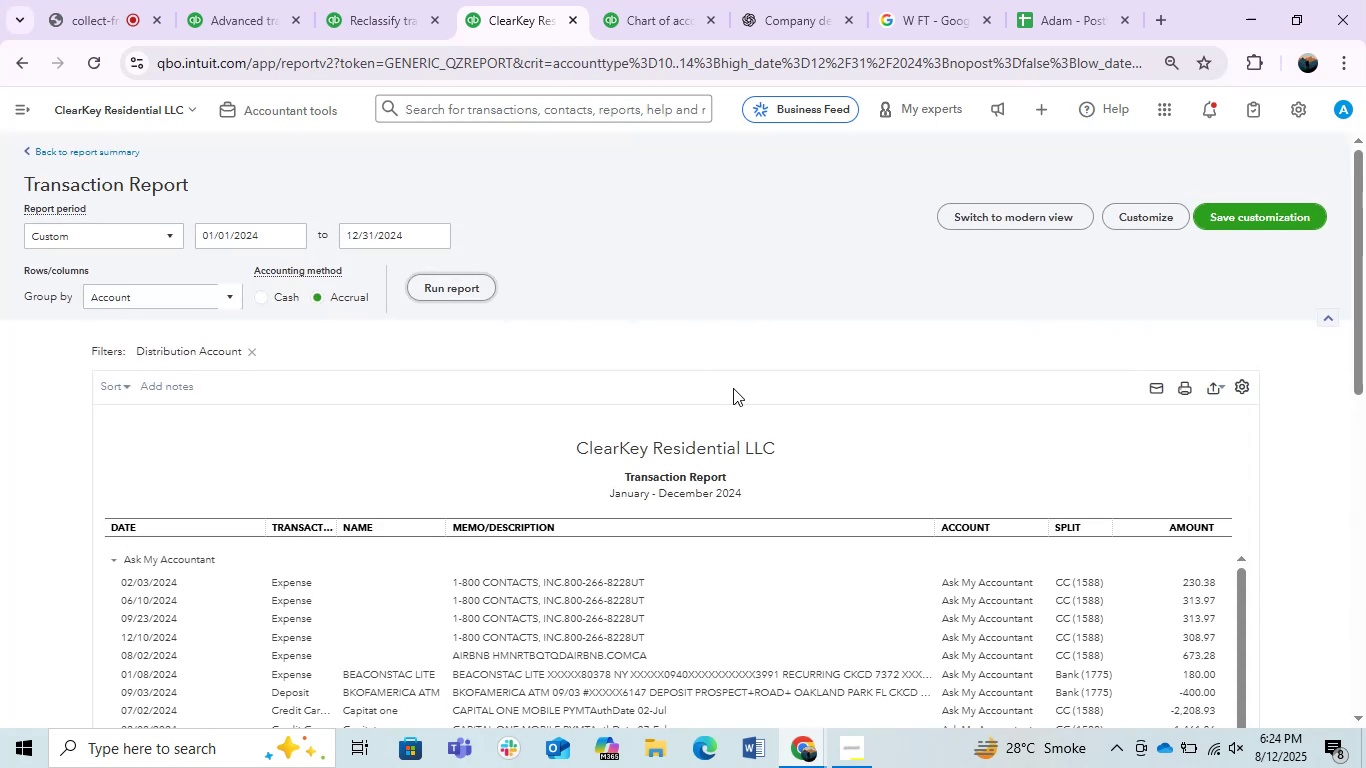 
scroll: coordinate [781, 471], scroll_direction: down, amount: 4.0
 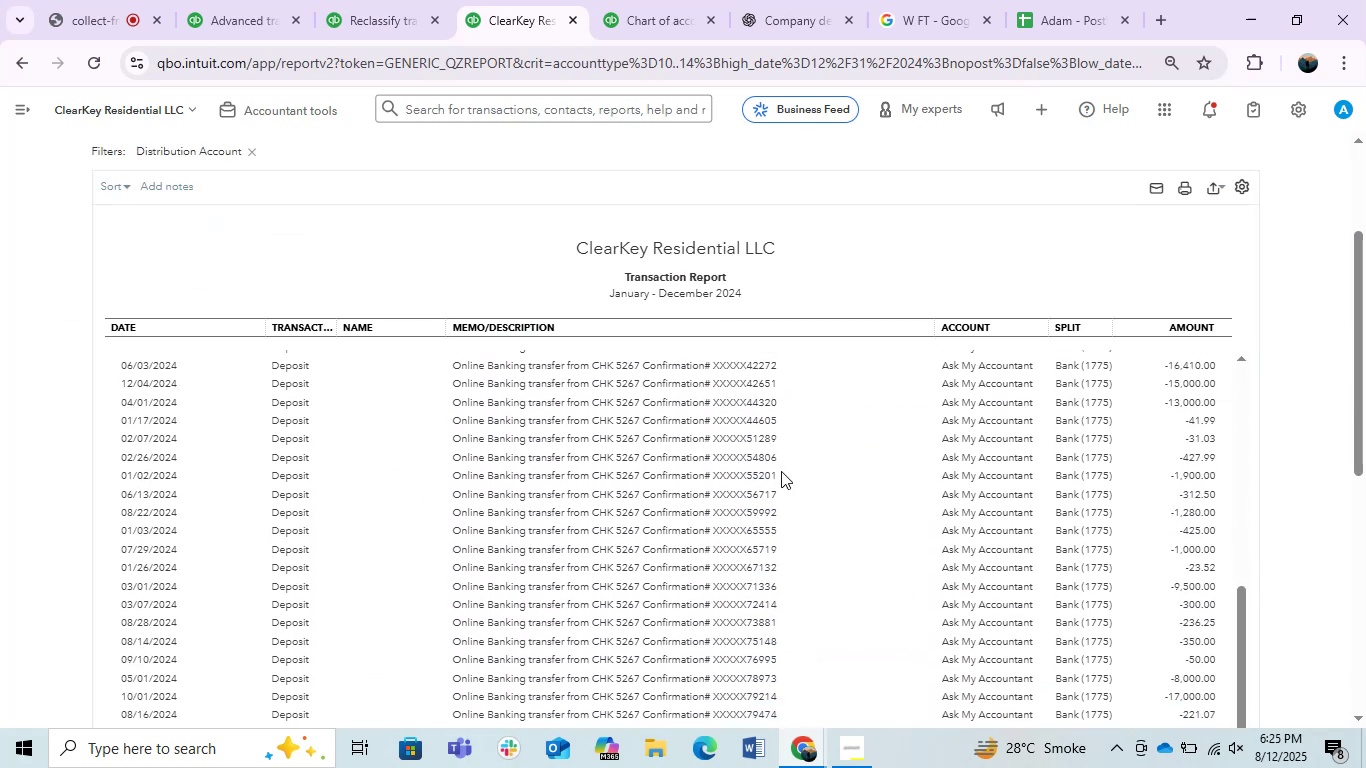 
scroll: coordinate [781, 471], scroll_direction: up, amount: 2.0
 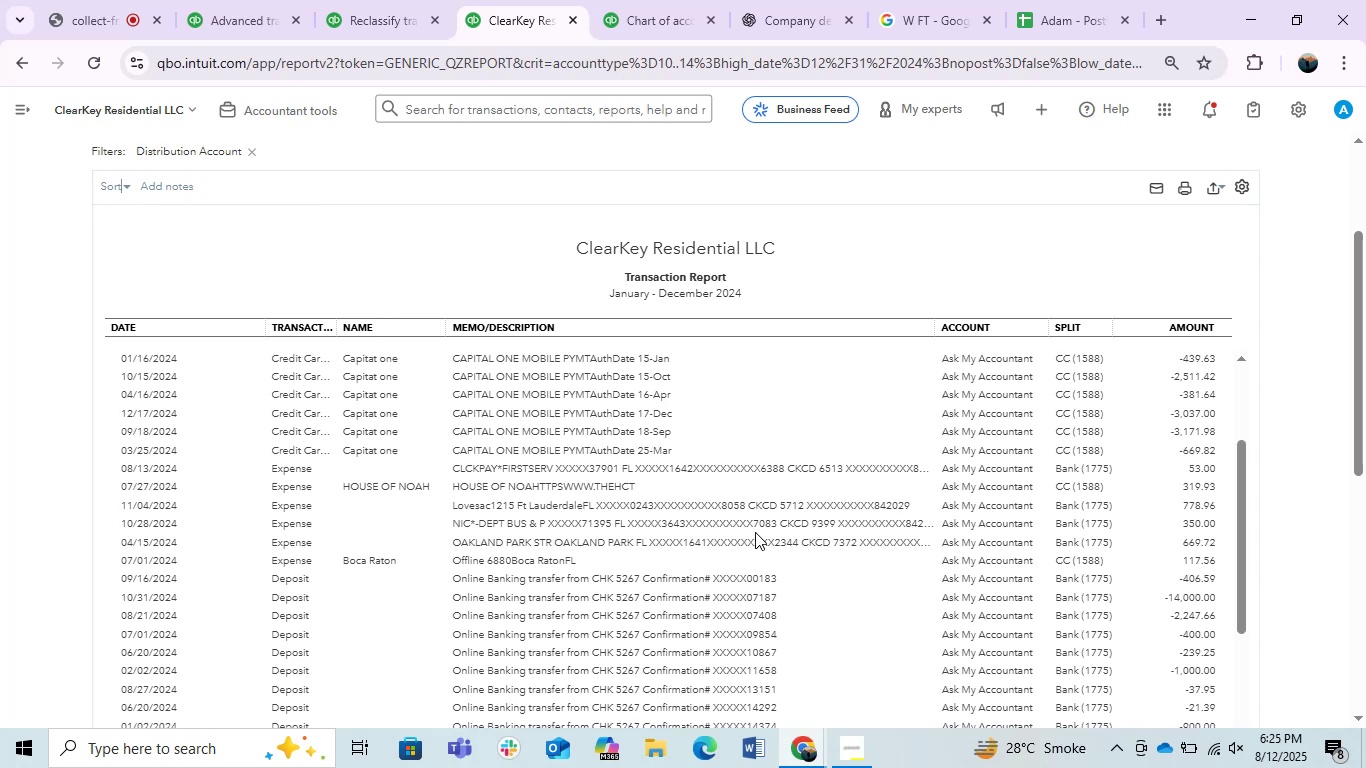 
wait(21.06)
 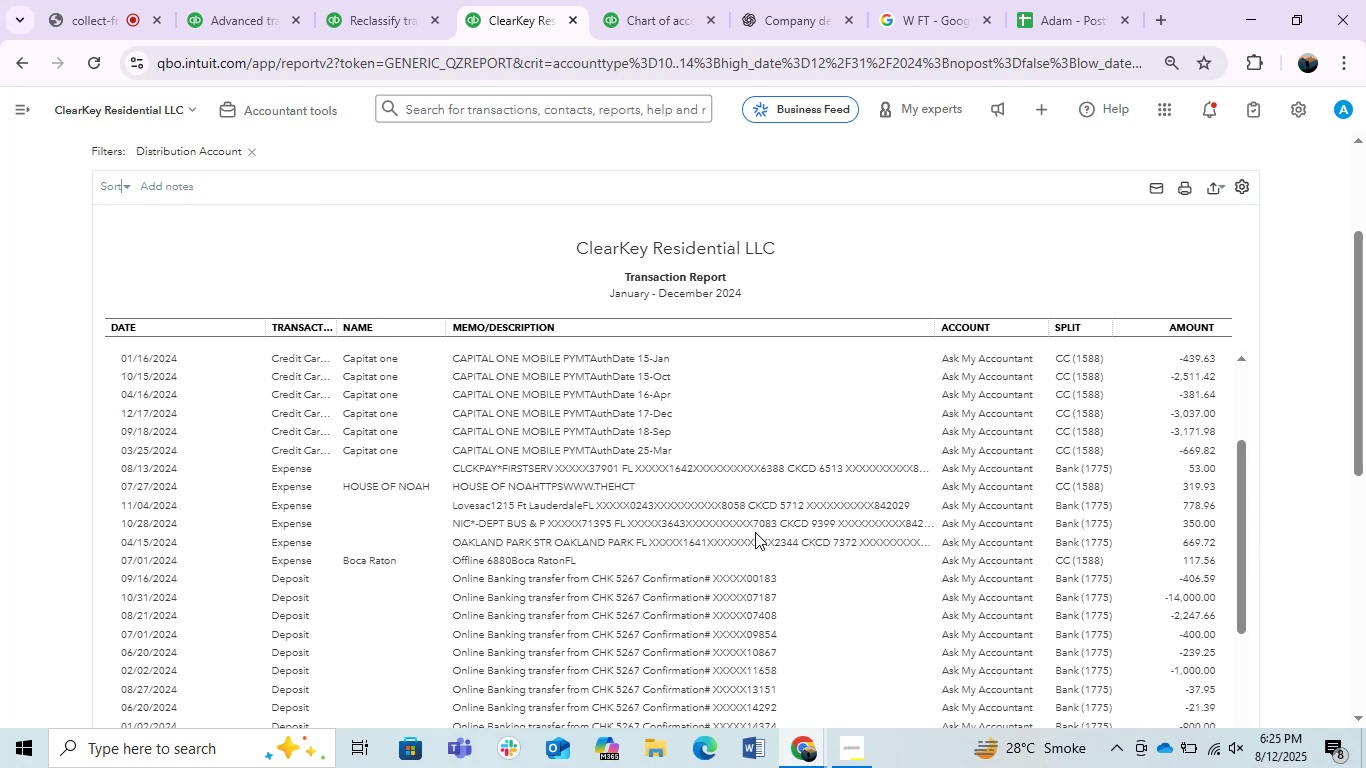 
left_click([471, 481])
 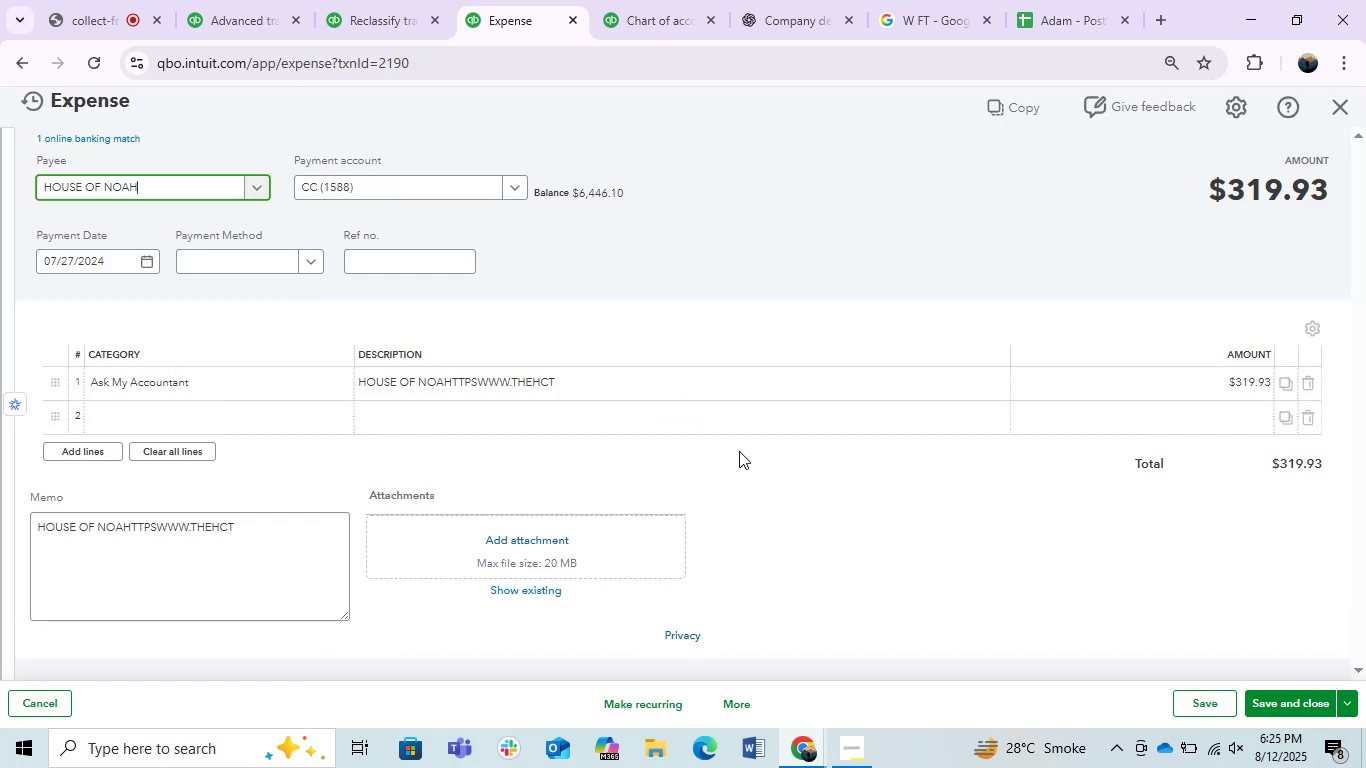 
wait(5.55)
 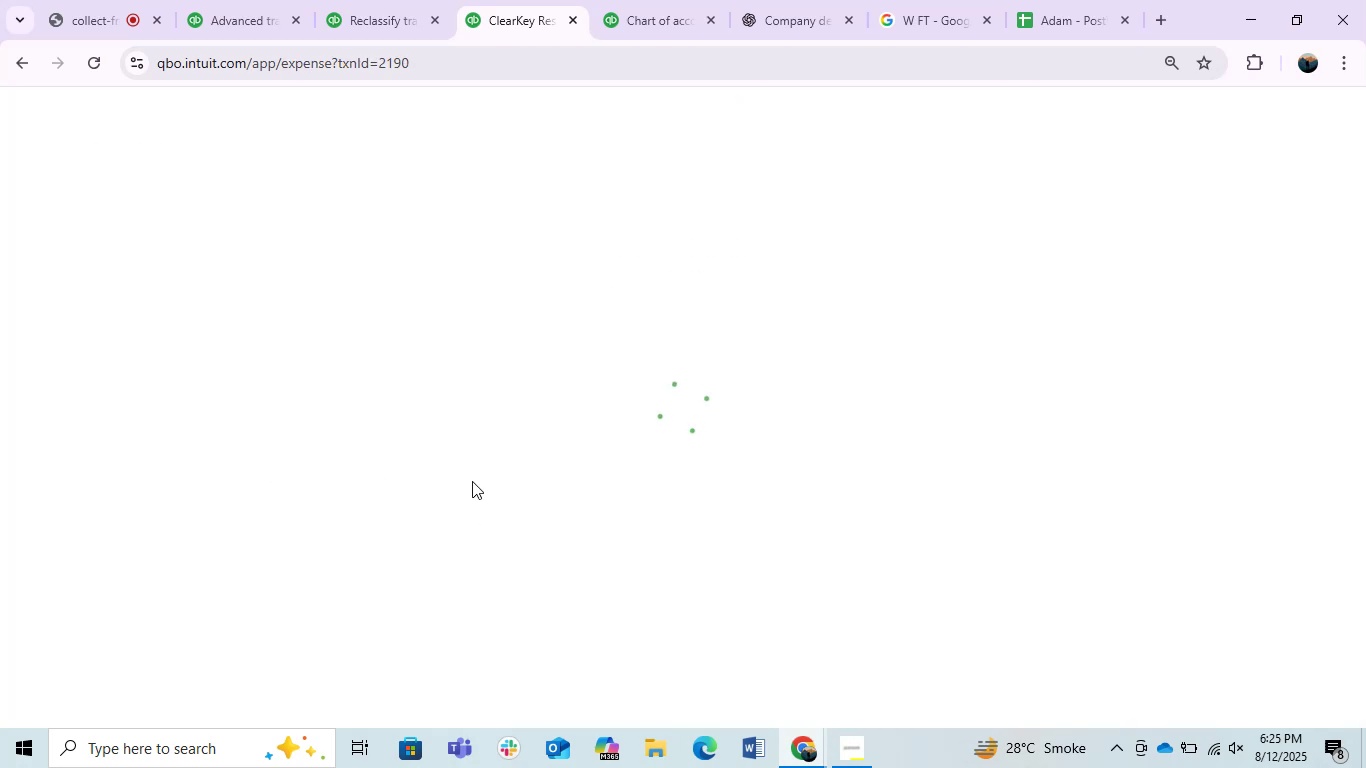 
left_click([267, 397])
 